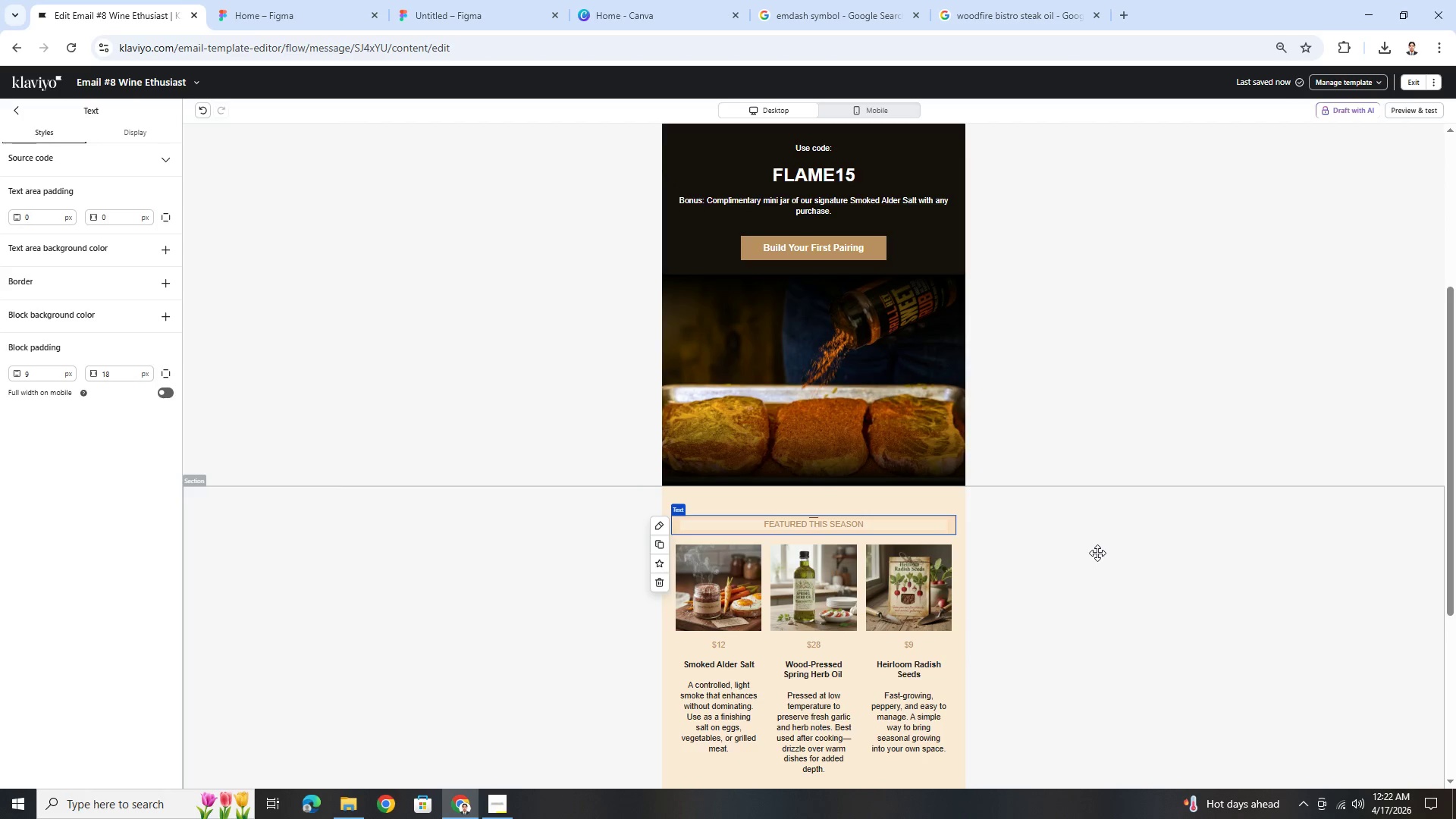 
scroll: coordinate [1100, 554], scroll_direction: up, amount: 5.0
 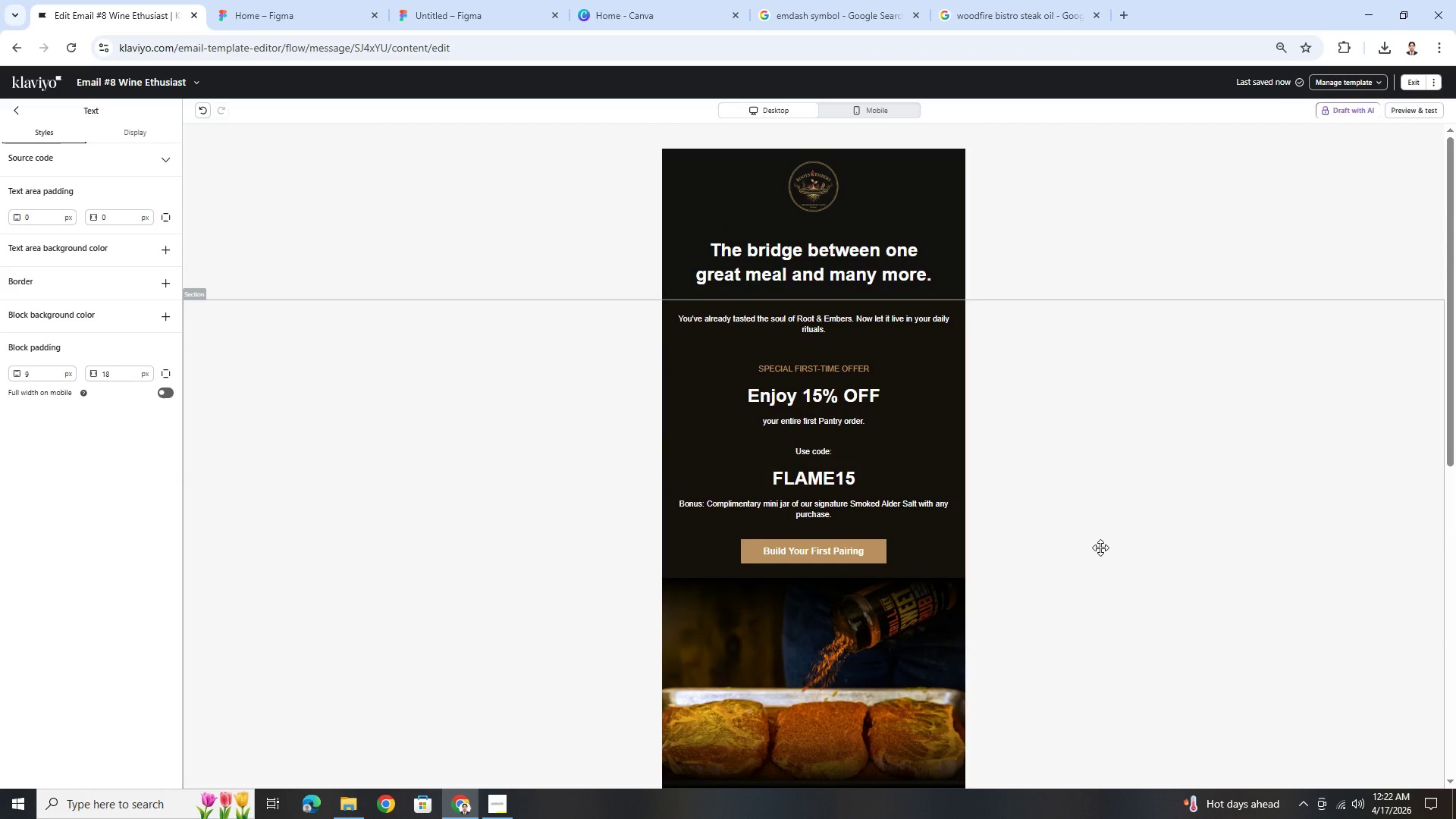 
scroll: coordinate [1100, 548], scroll_direction: down, amount: 3.0
 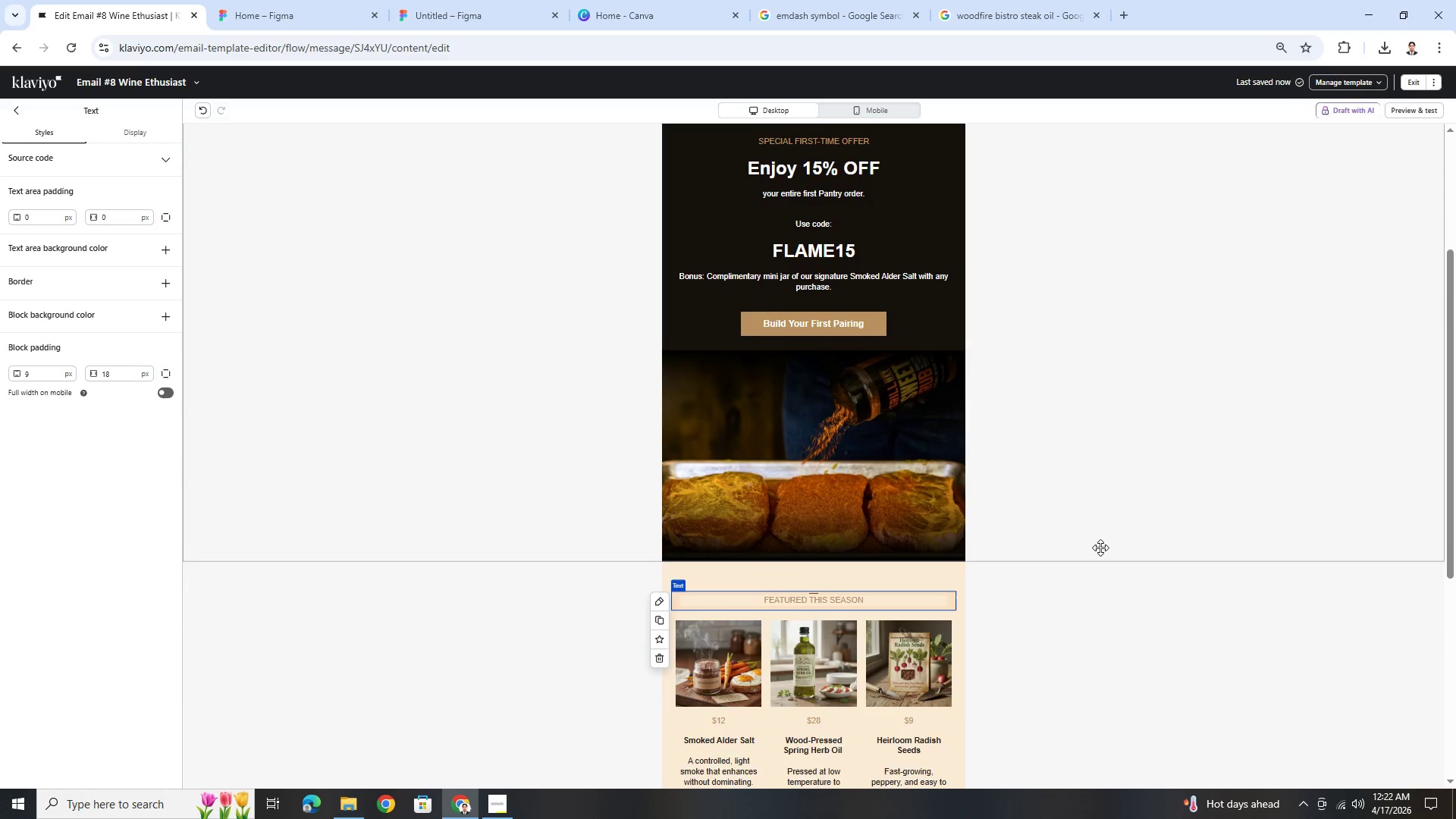 
scroll: coordinate [1100, 548], scroll_direction: up, amount: 3.0
 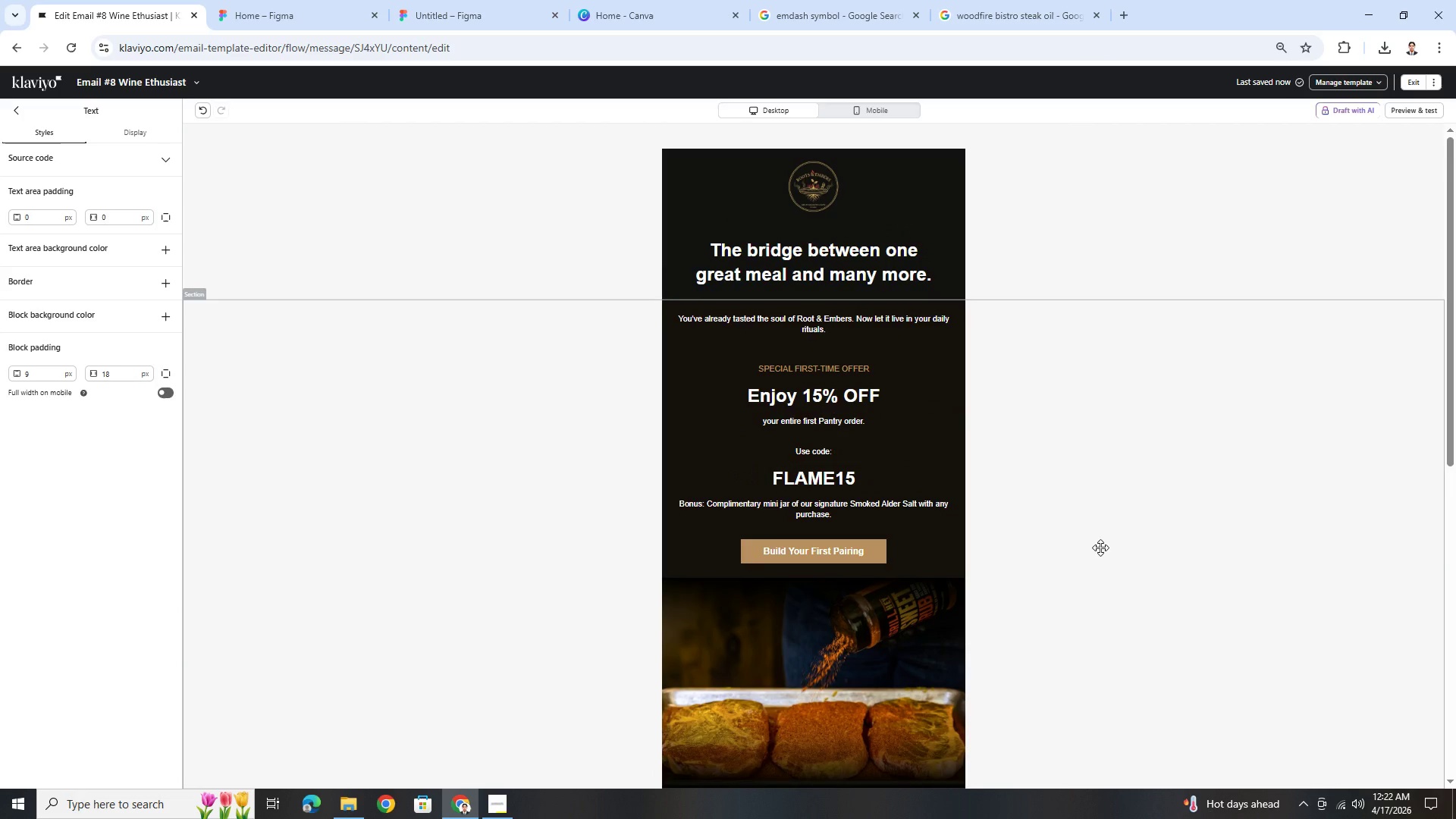 
scroll: coordinate [1100, 548], scroll_direction: none, amount: 0.0
 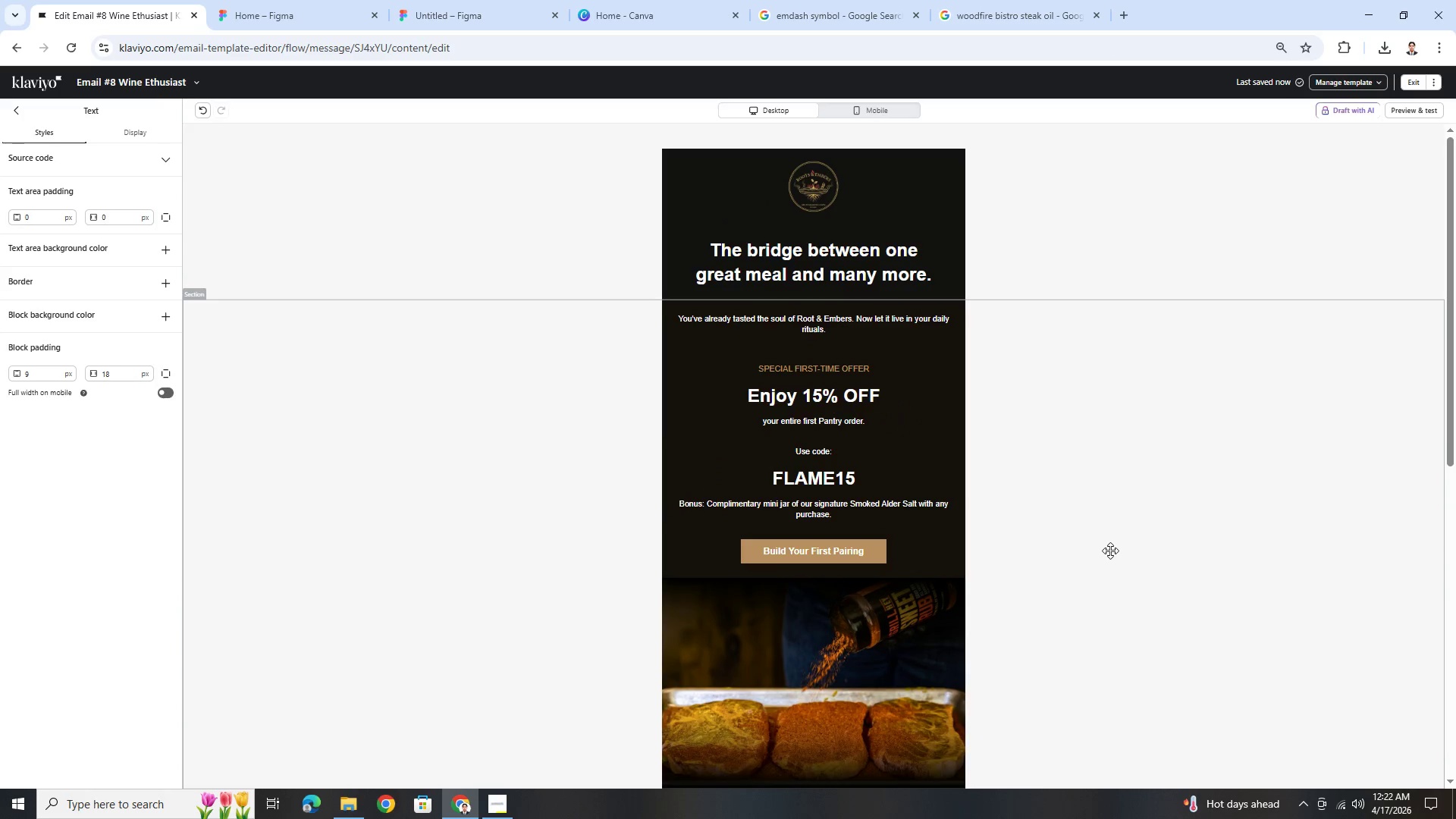 
scroll: coordinate [1108, 565], scroll_direction: down, amount: 3.0
 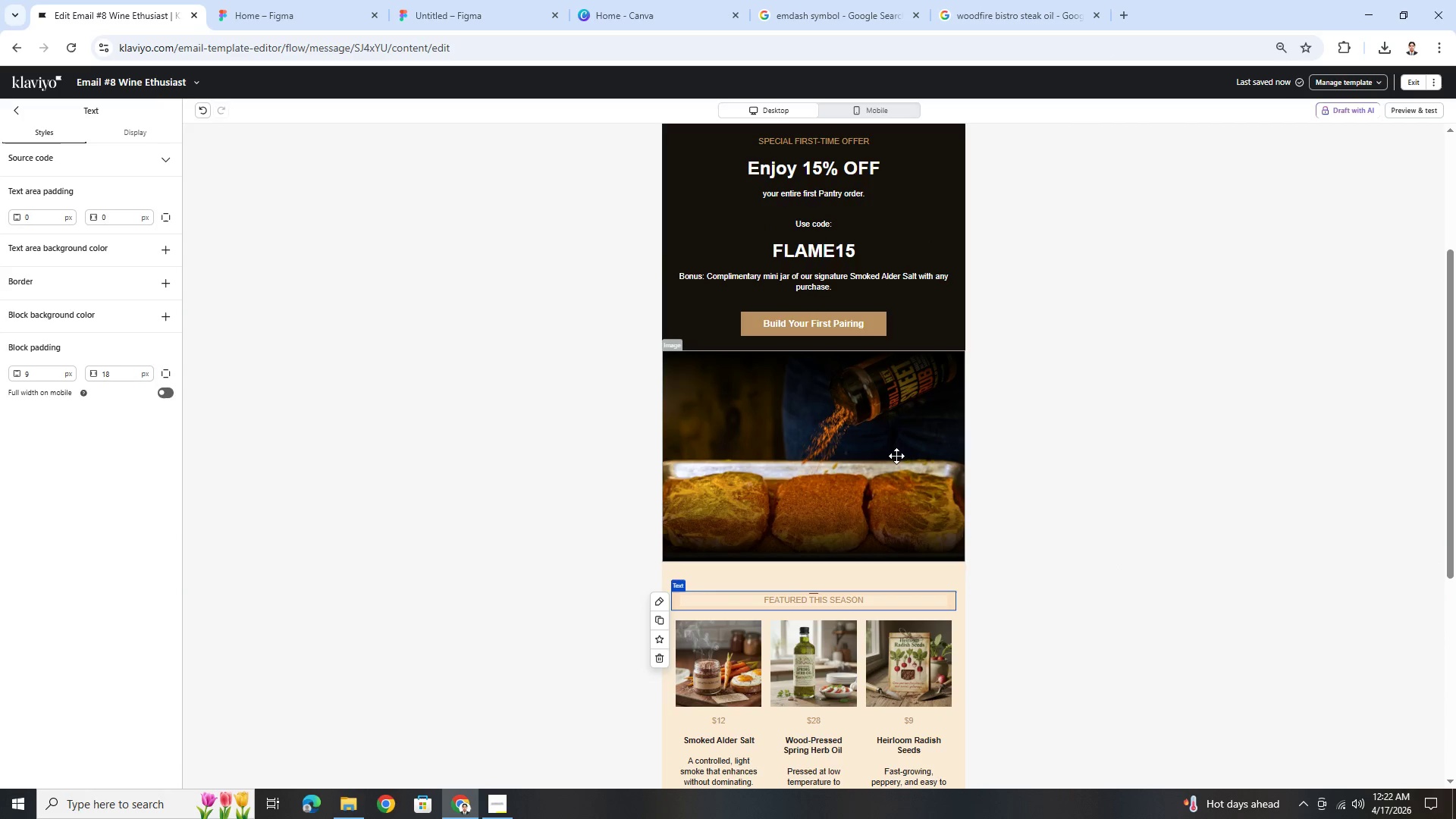 
left_click([896, 456])
 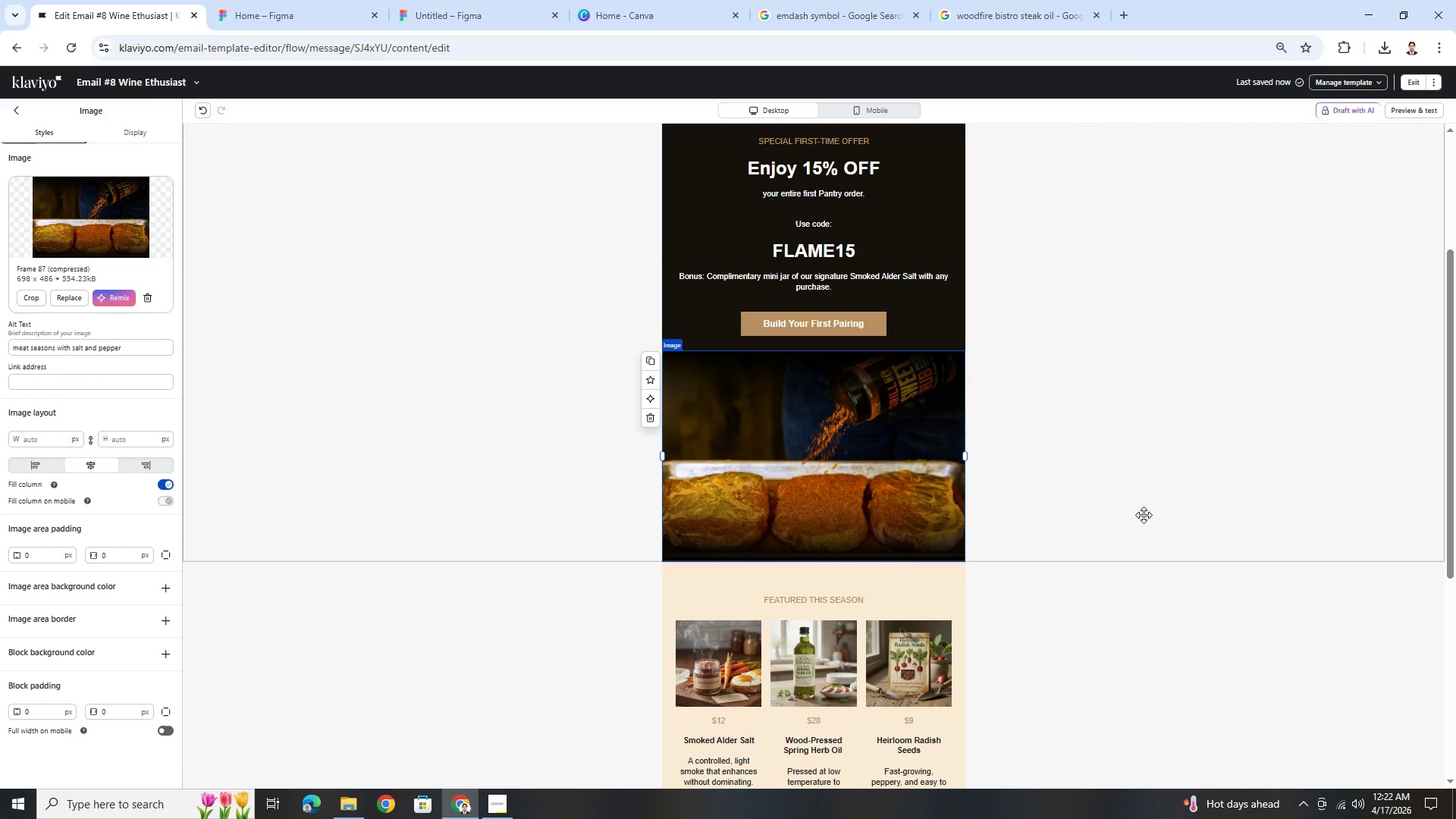 
scroll: coordinate [1144, 515], scroll_direction: down, amount: 4.0
 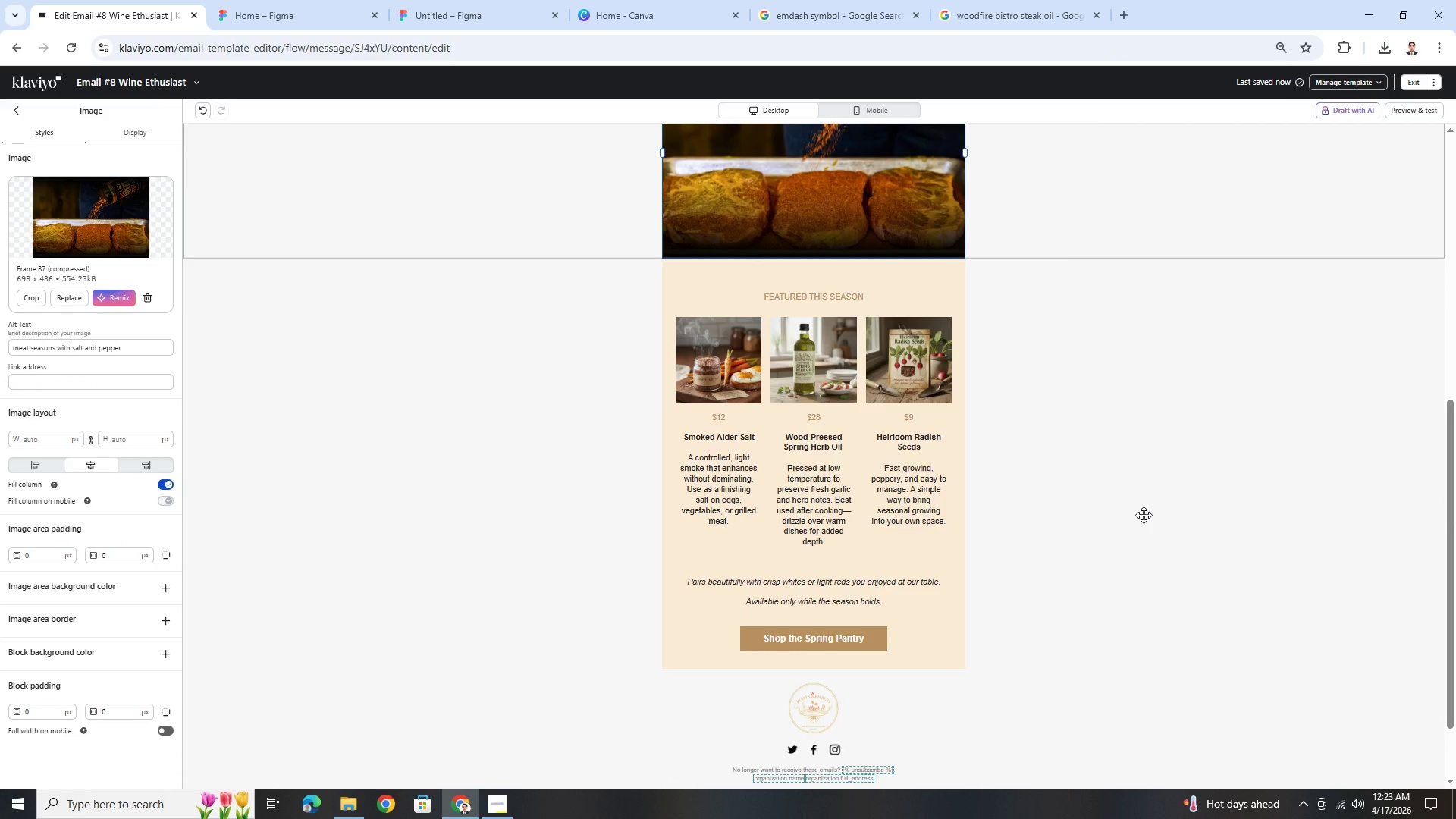 
scroll: coordinate [1144, 515], scroll_direction: up, amount: 1.0
 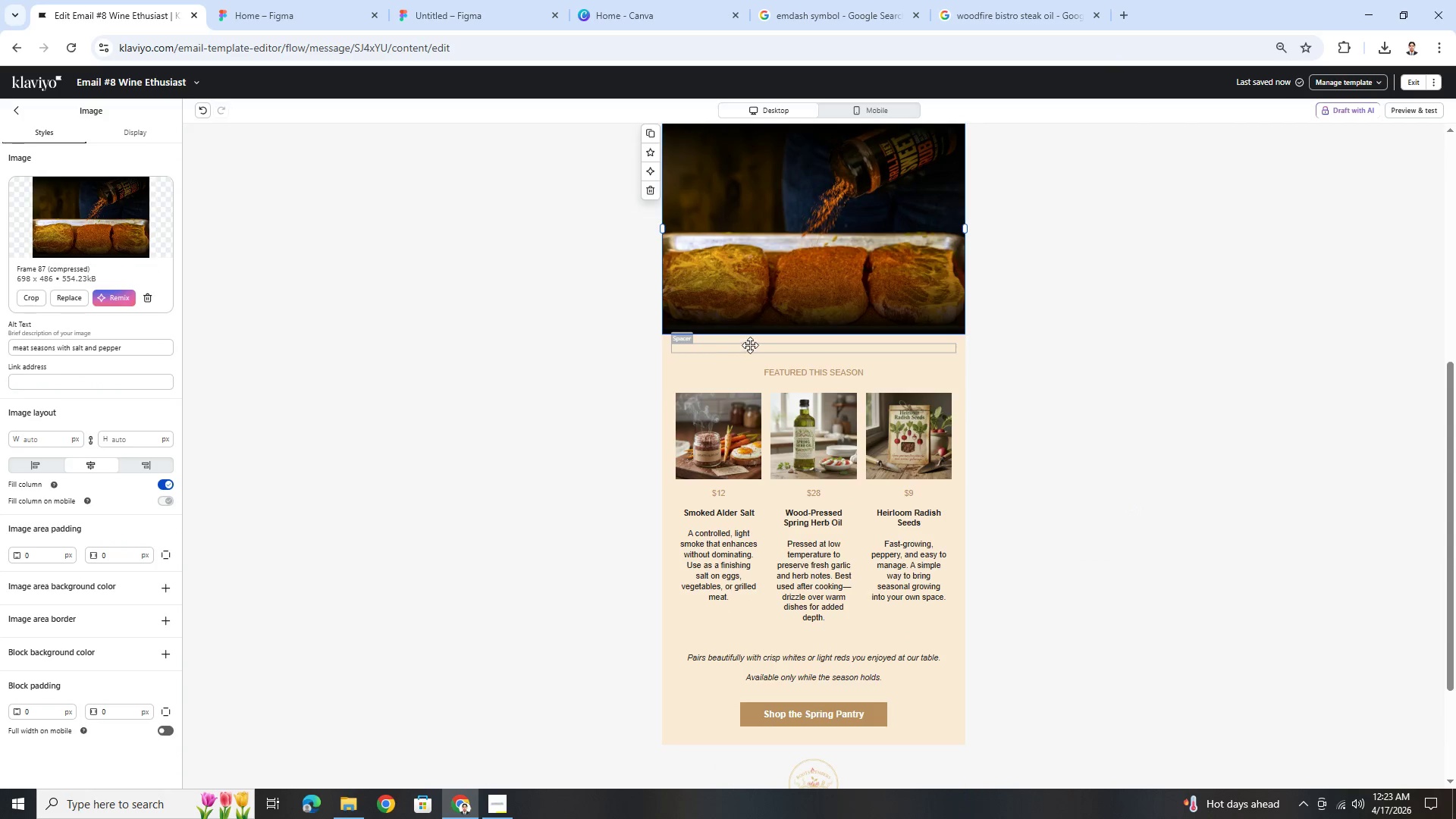 
left_click([761, 351])
 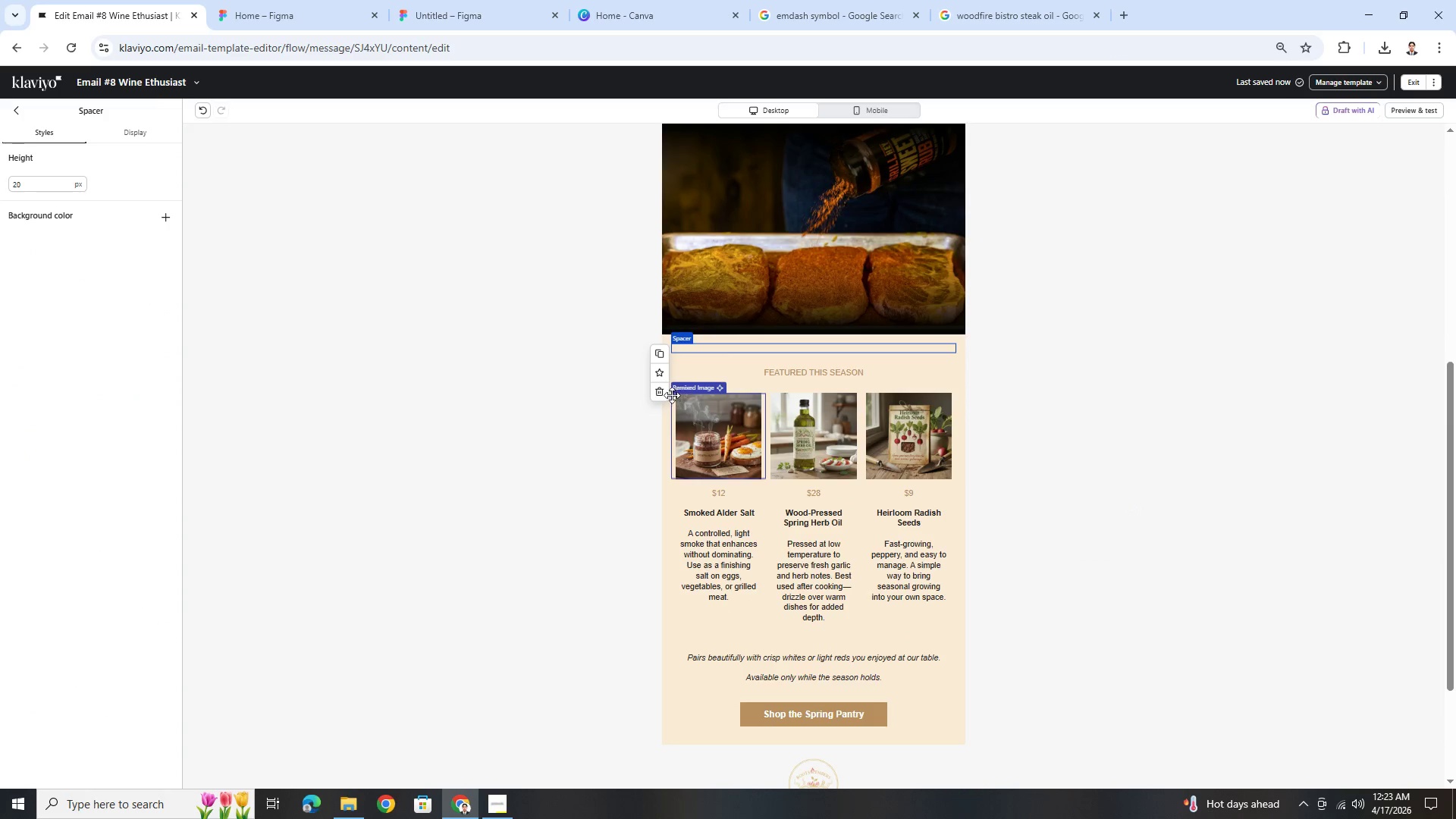 
left_click([660, 391])
 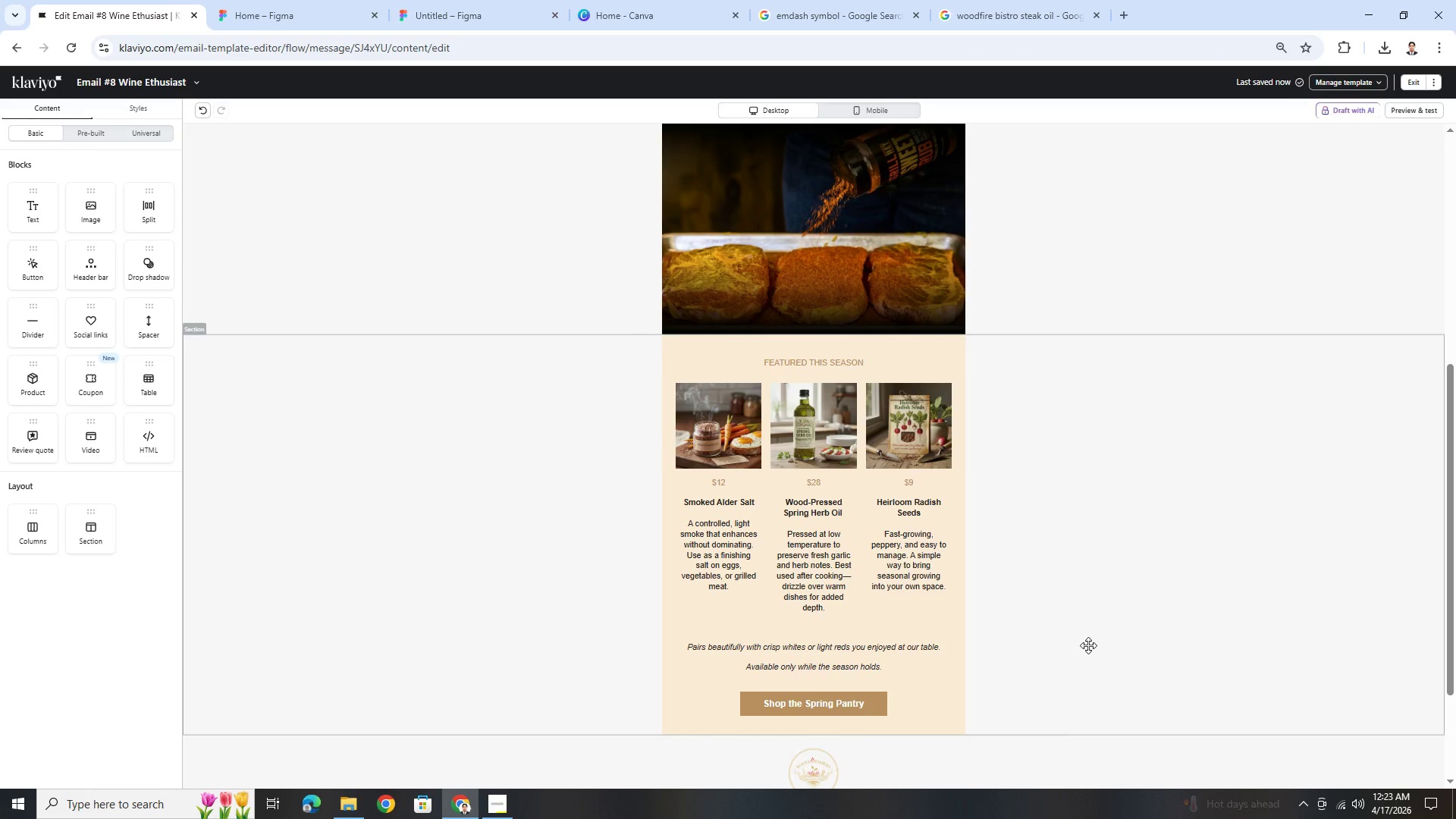 
scroll: coordinate [1082, 626], scroll_direction: up, amount: 10.0
 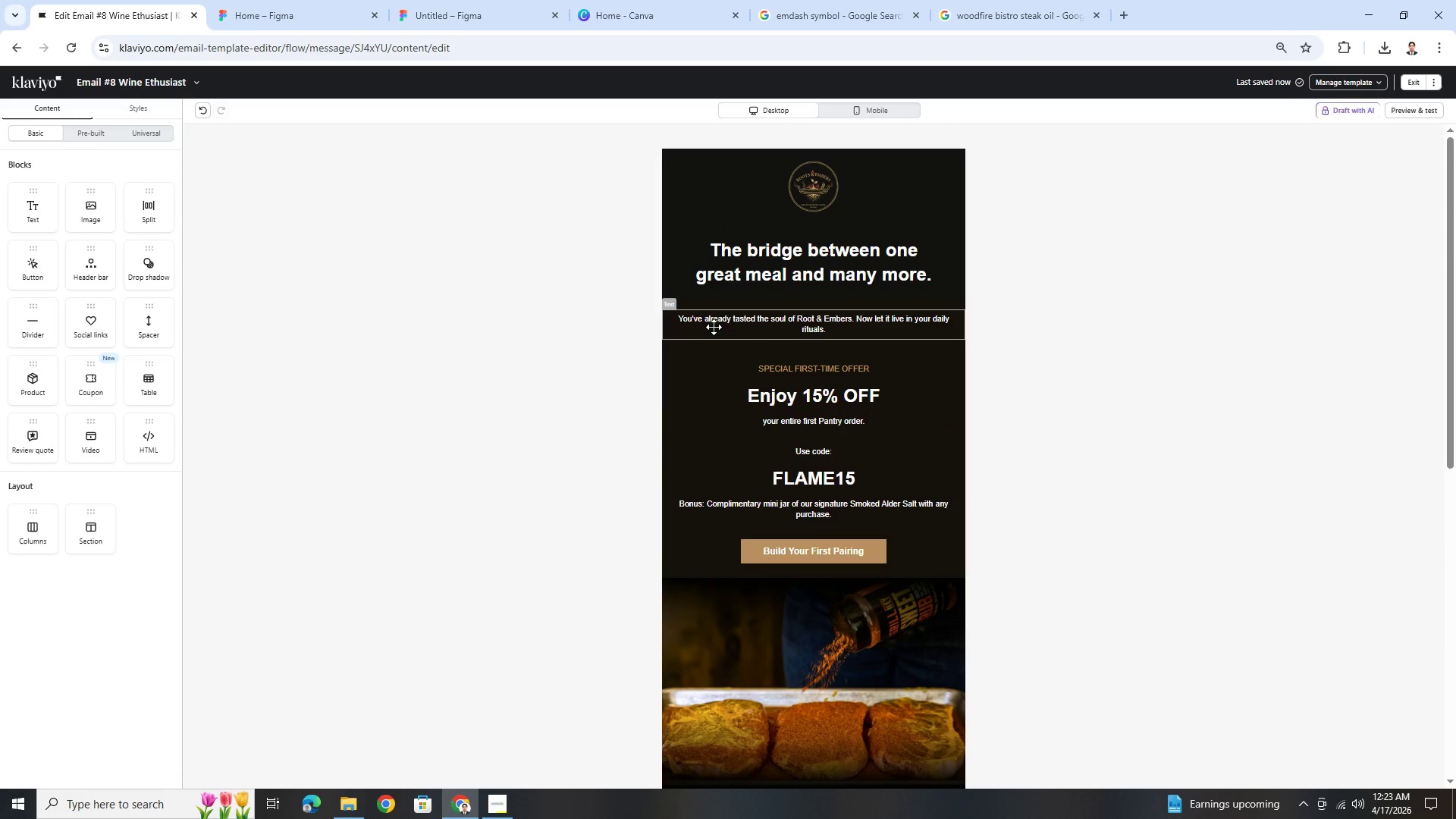 
left_click([786, 327])
 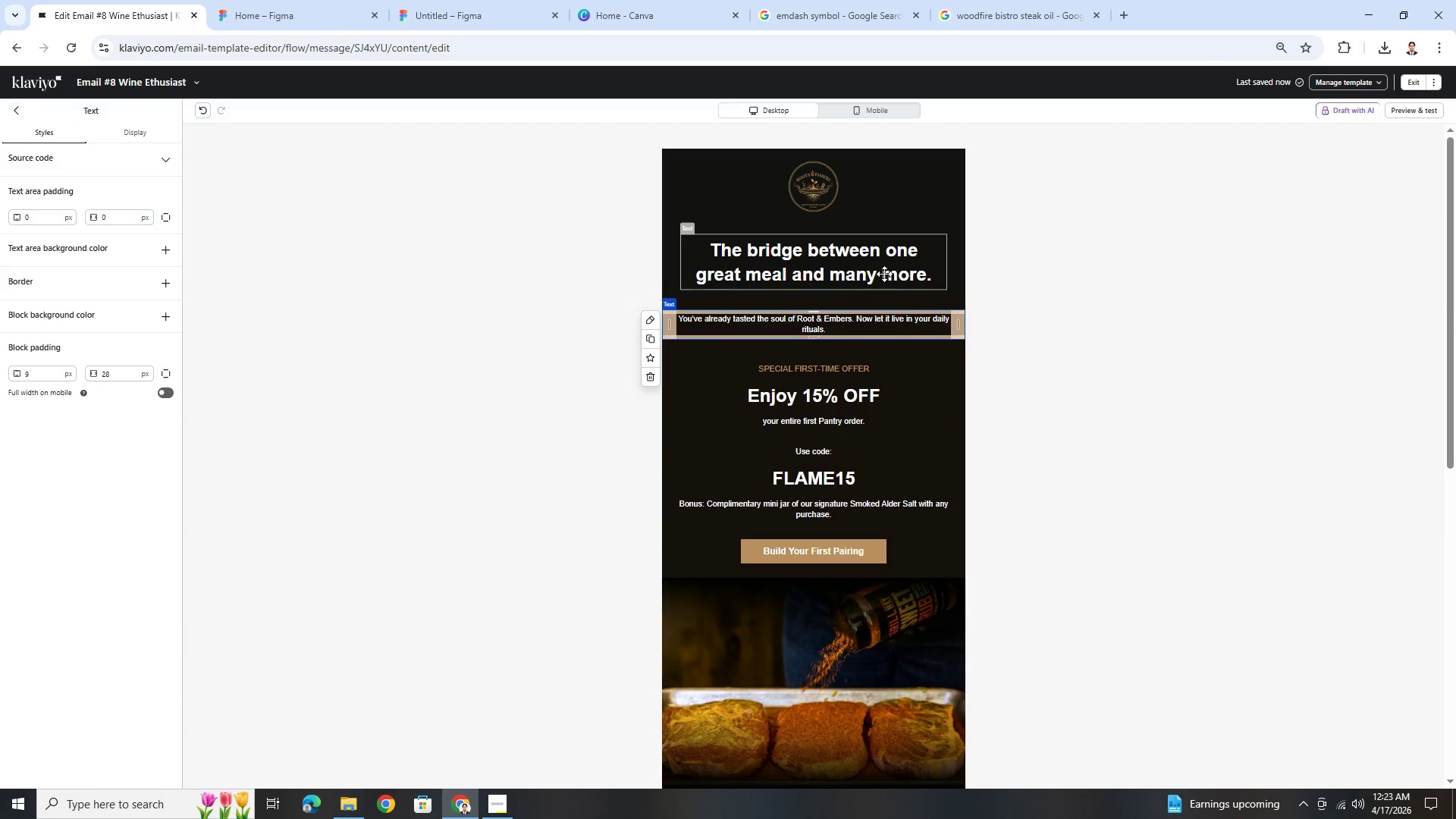 
left_click([916, 560])
 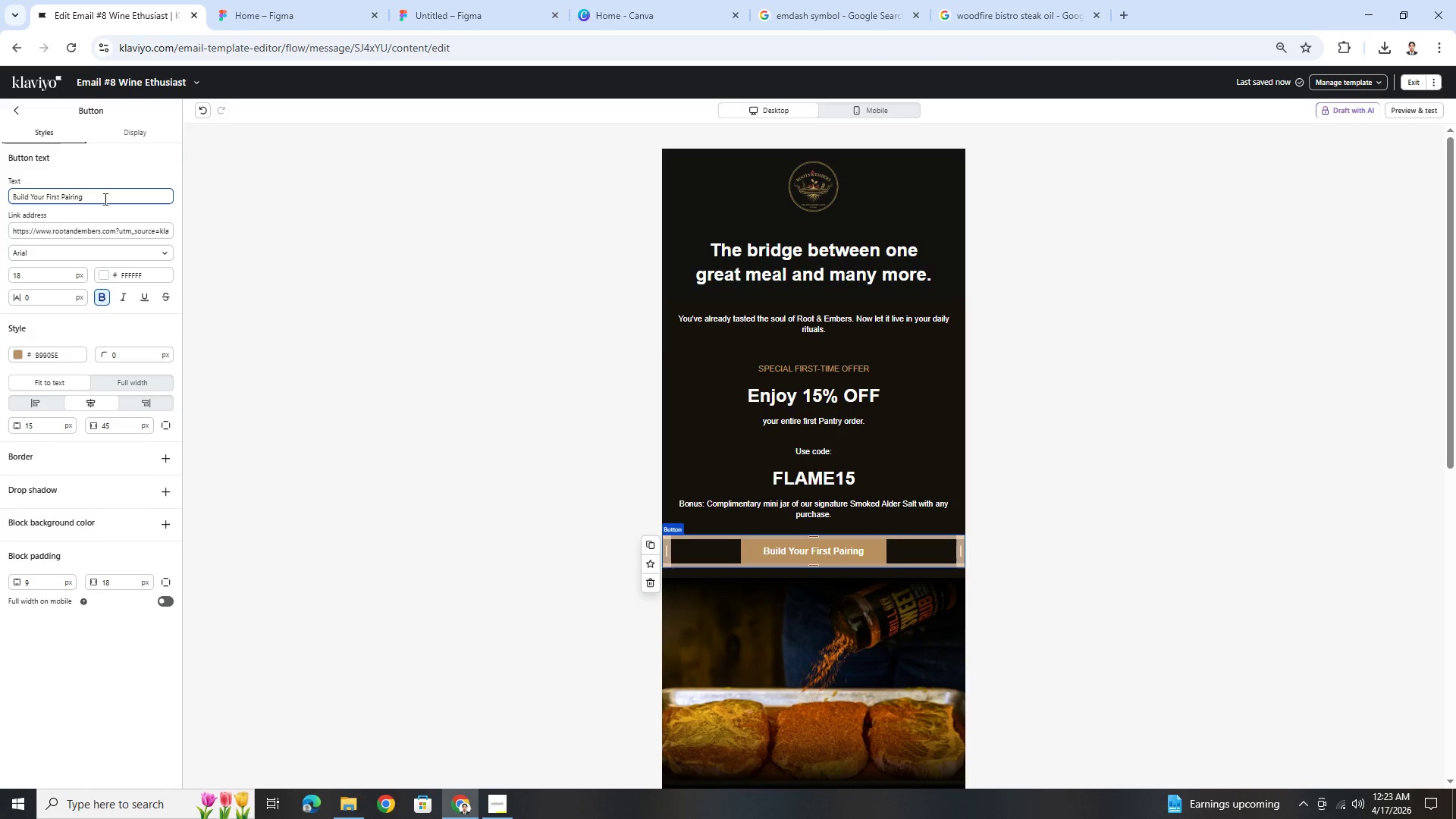 
double_click([106, 196])
 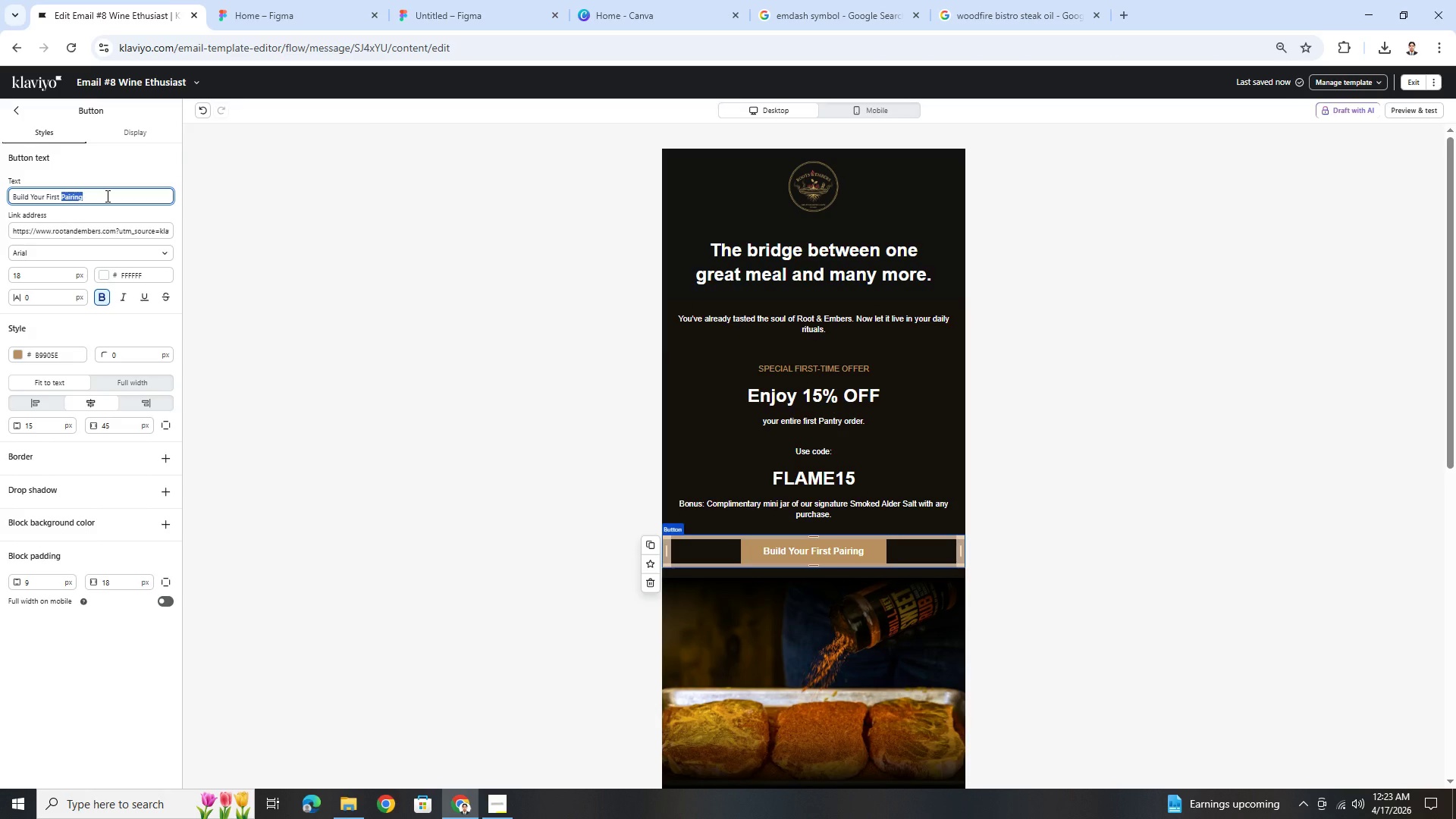 
wait(10.66)
 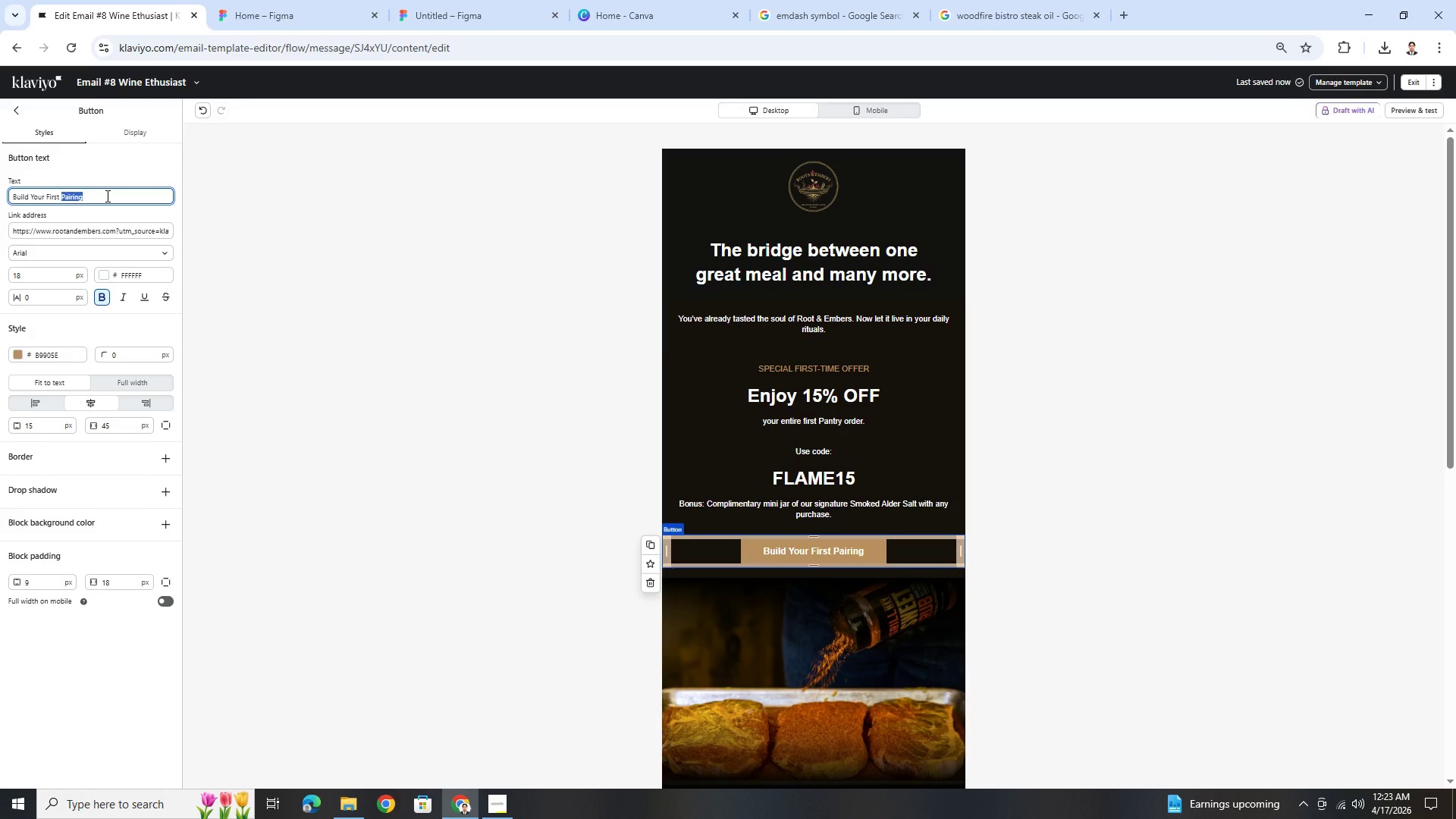 
double_click([125, 199])
 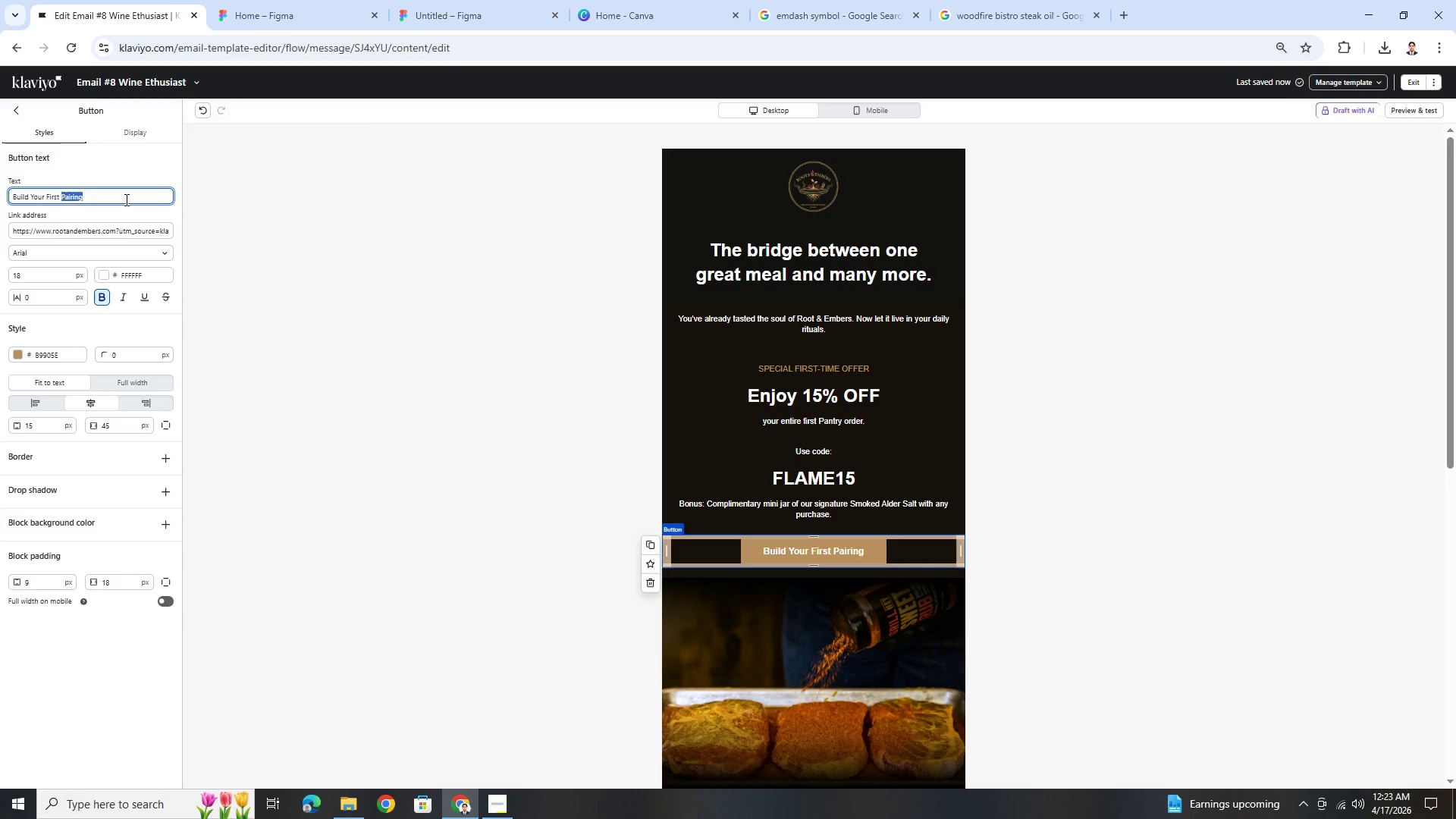 
triple_click([125, 199])
 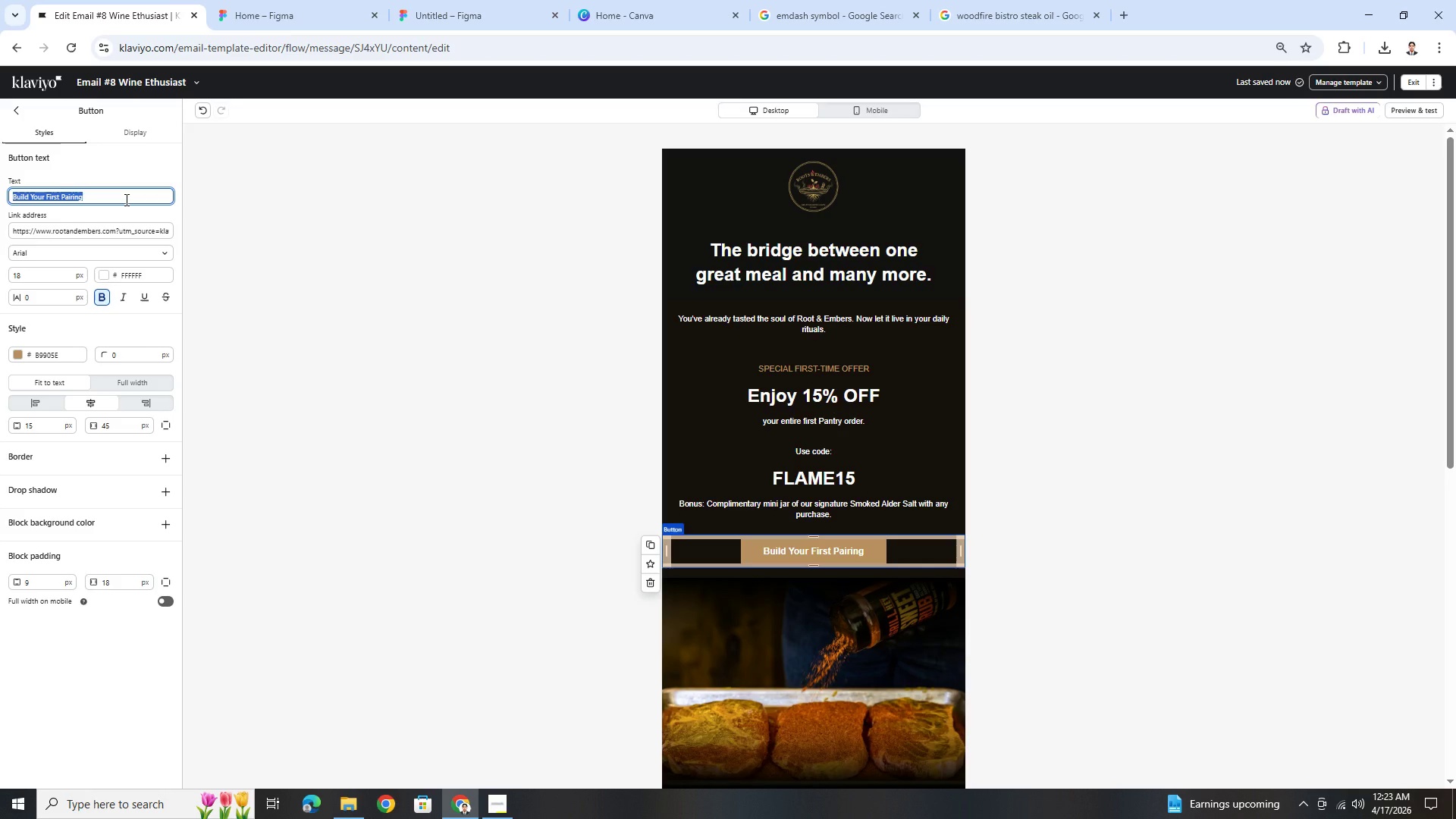 
type(C)
key(Backspace)
type(cLAIM )
 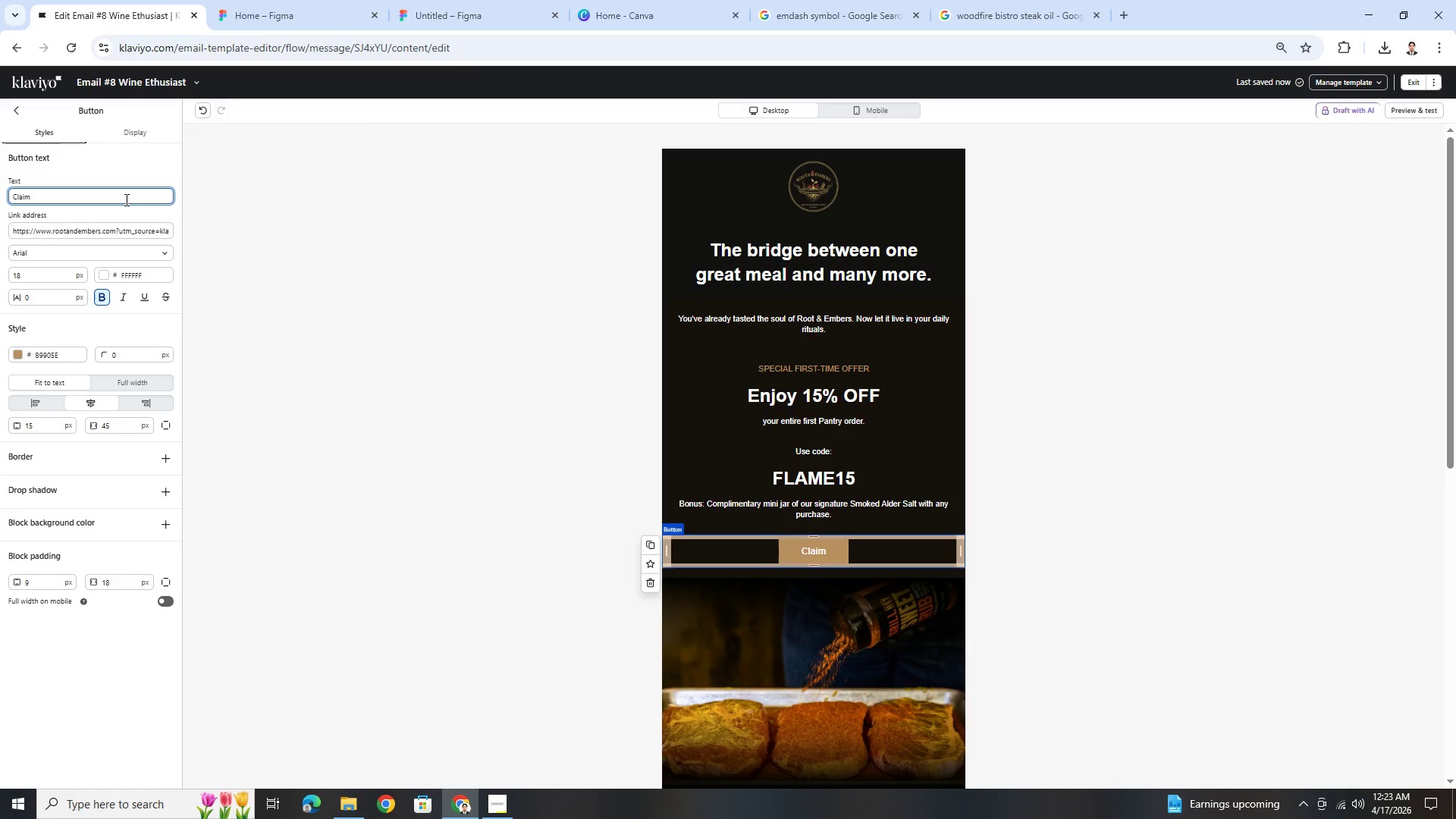 
hold_key(key=ShiftLeft, duration=0.7)
 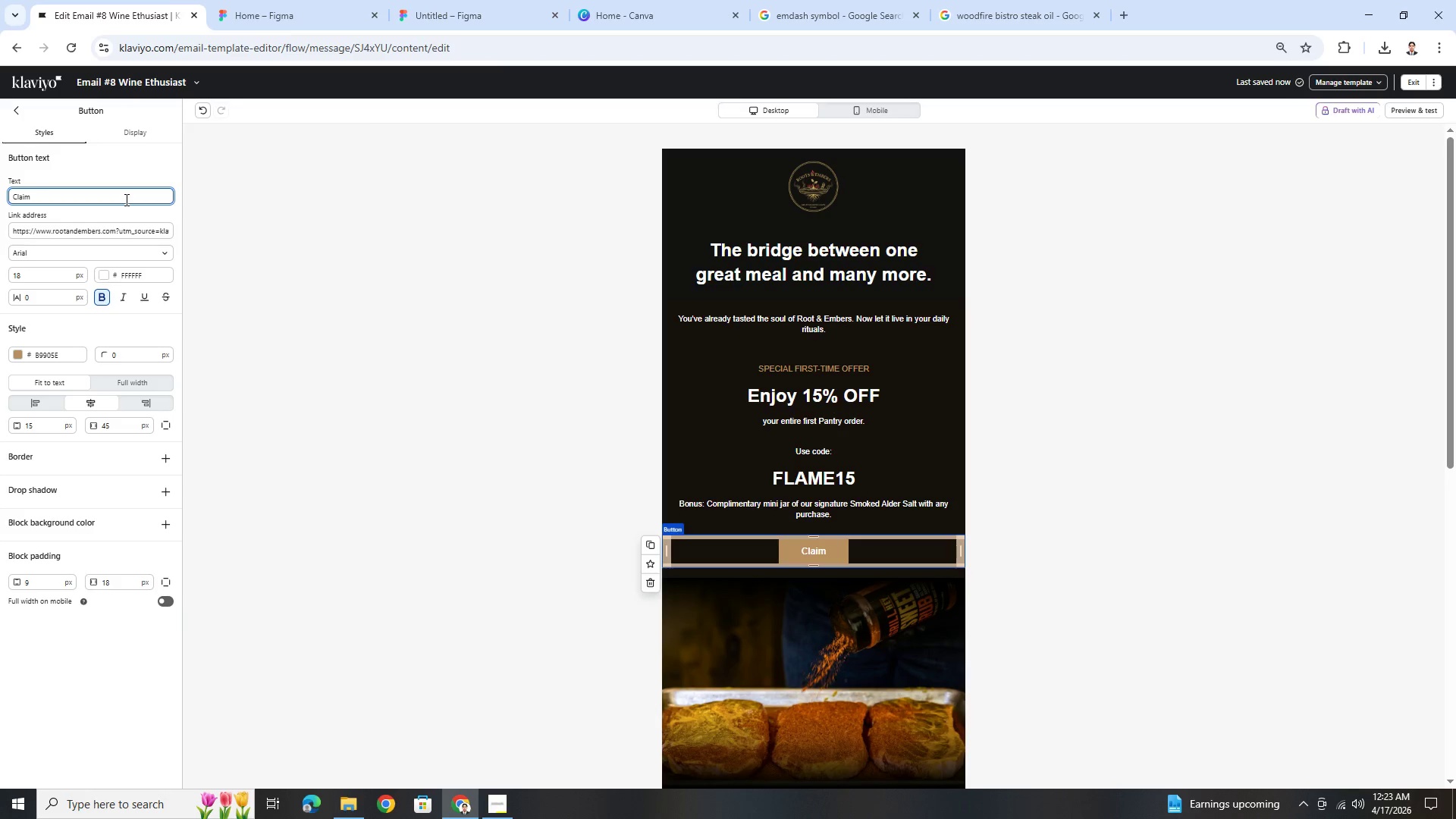 
type(Your Pantry Welcome)
 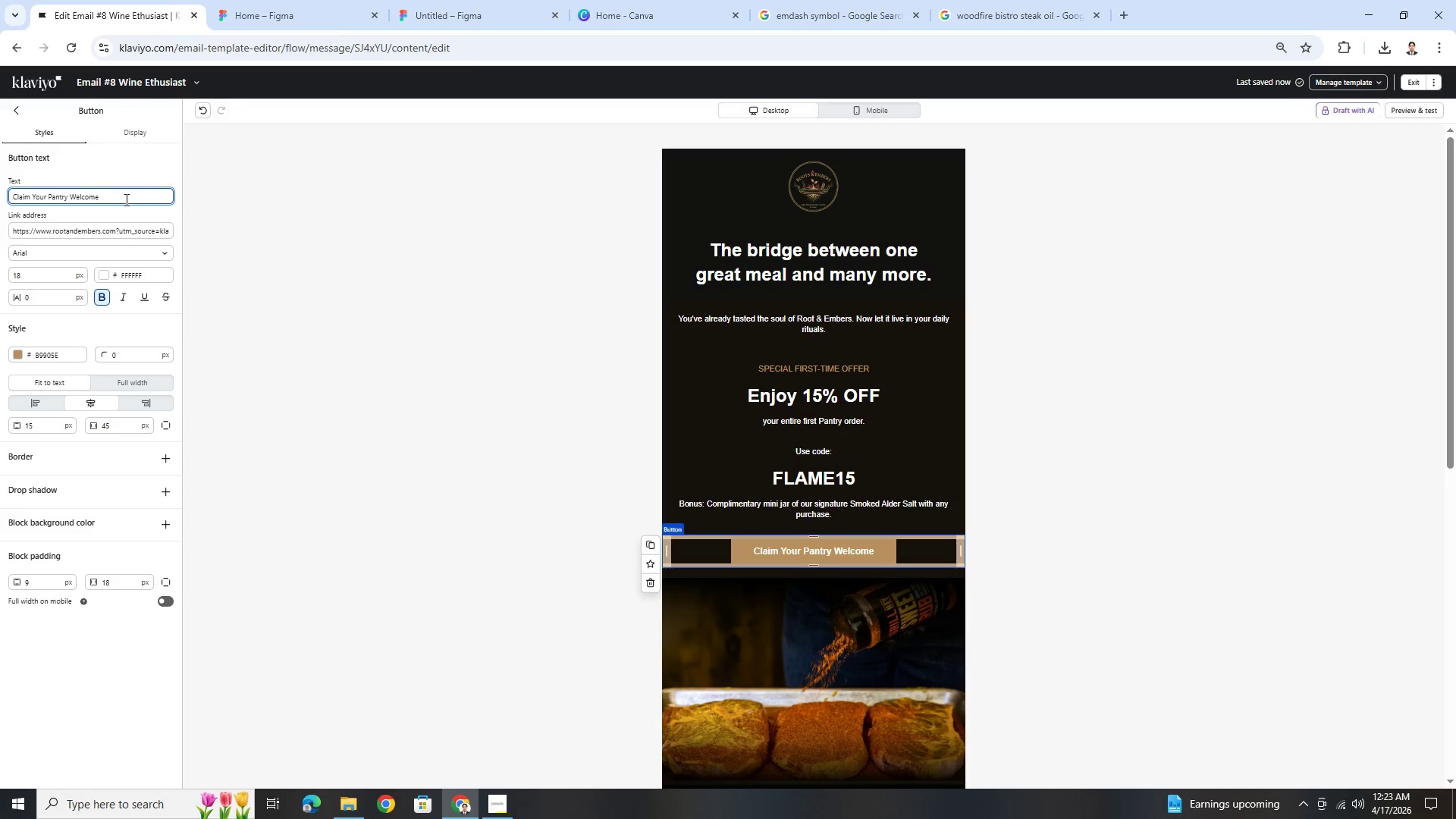 
wait(9.19)
 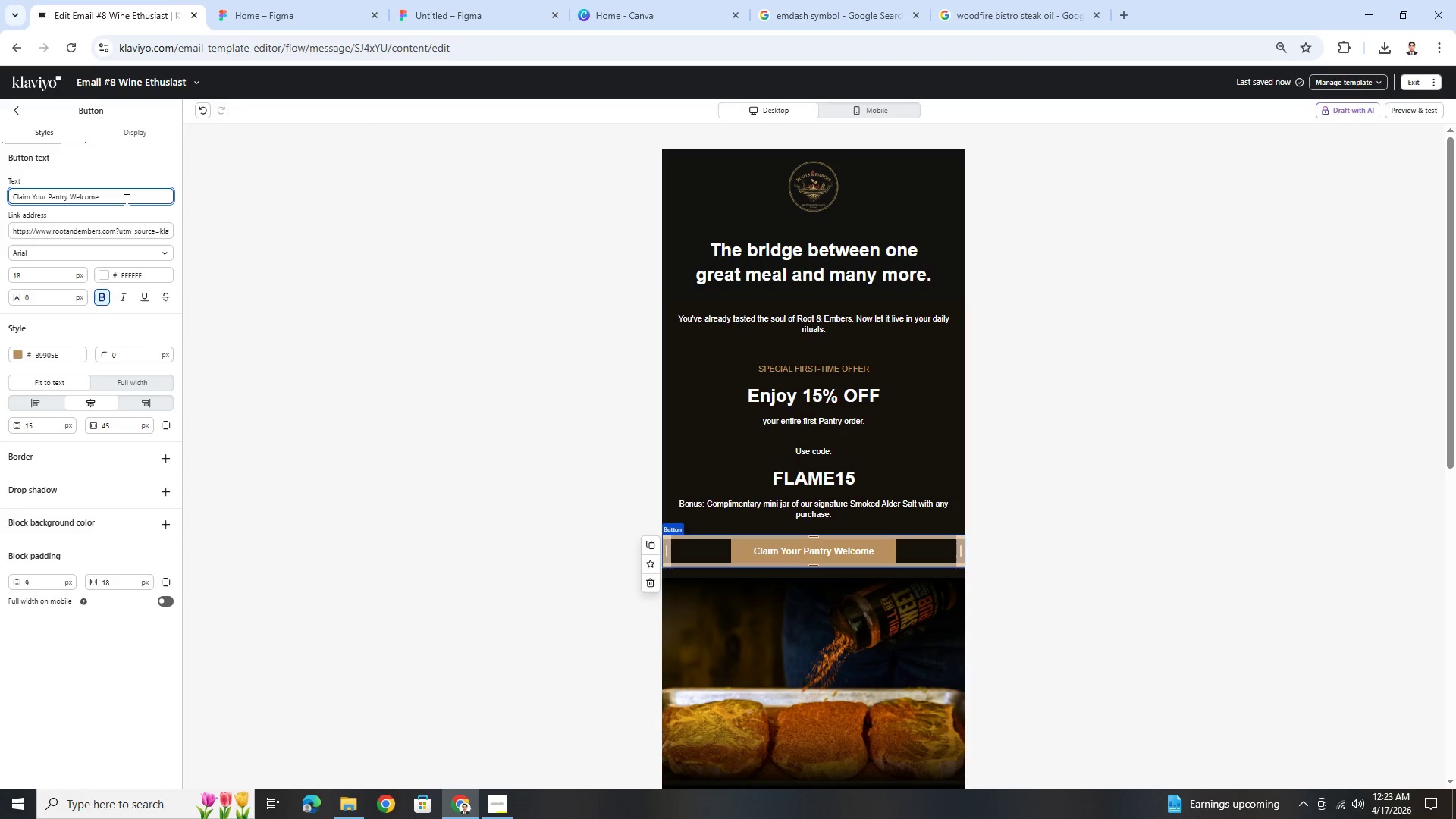 
scroll: coordinate [959, 471], scroll_direction: down, amount: 6.0
 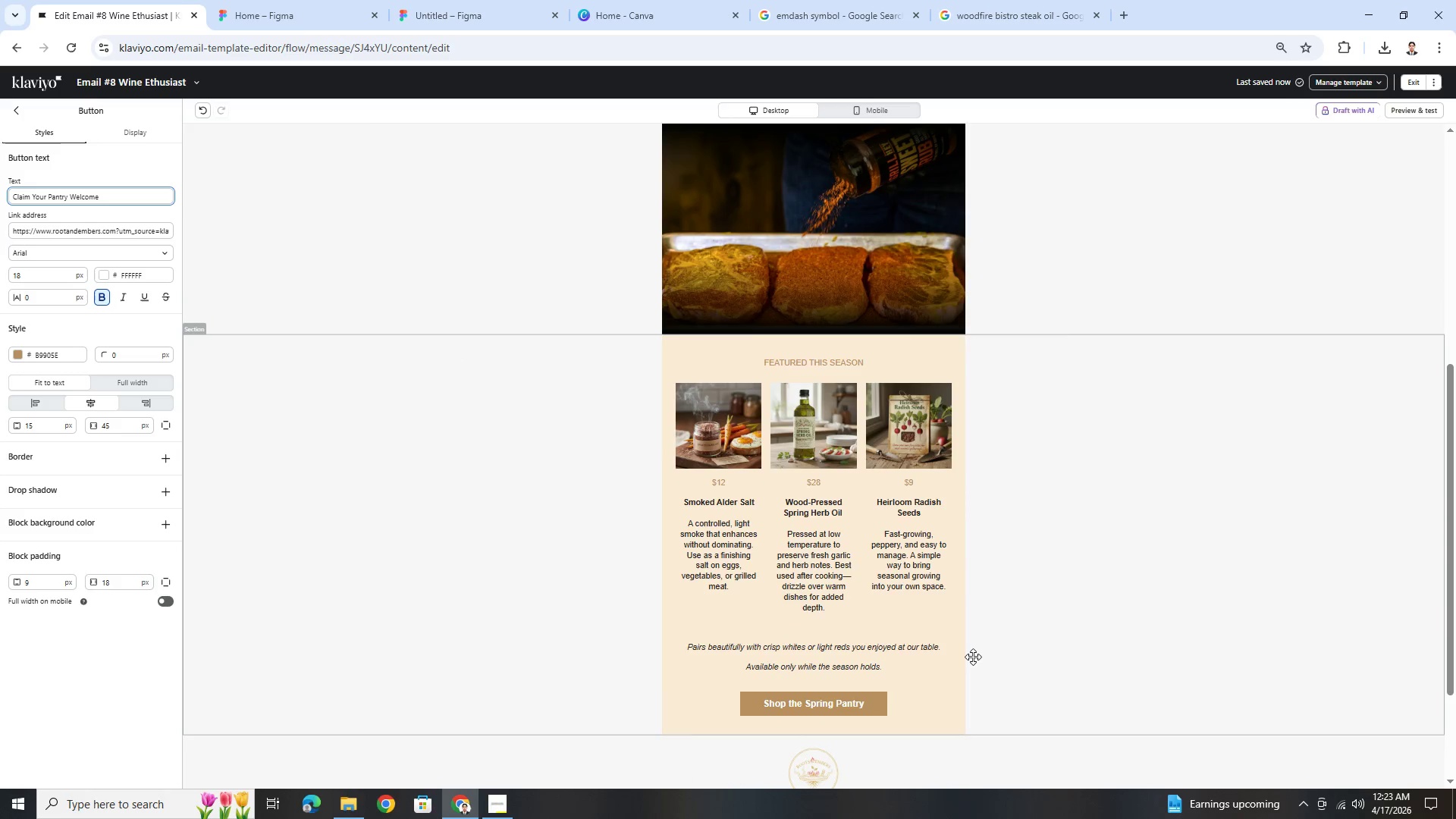 
scroll: coordinate [970, 645], scroll_direction: up, amount: 3.0
 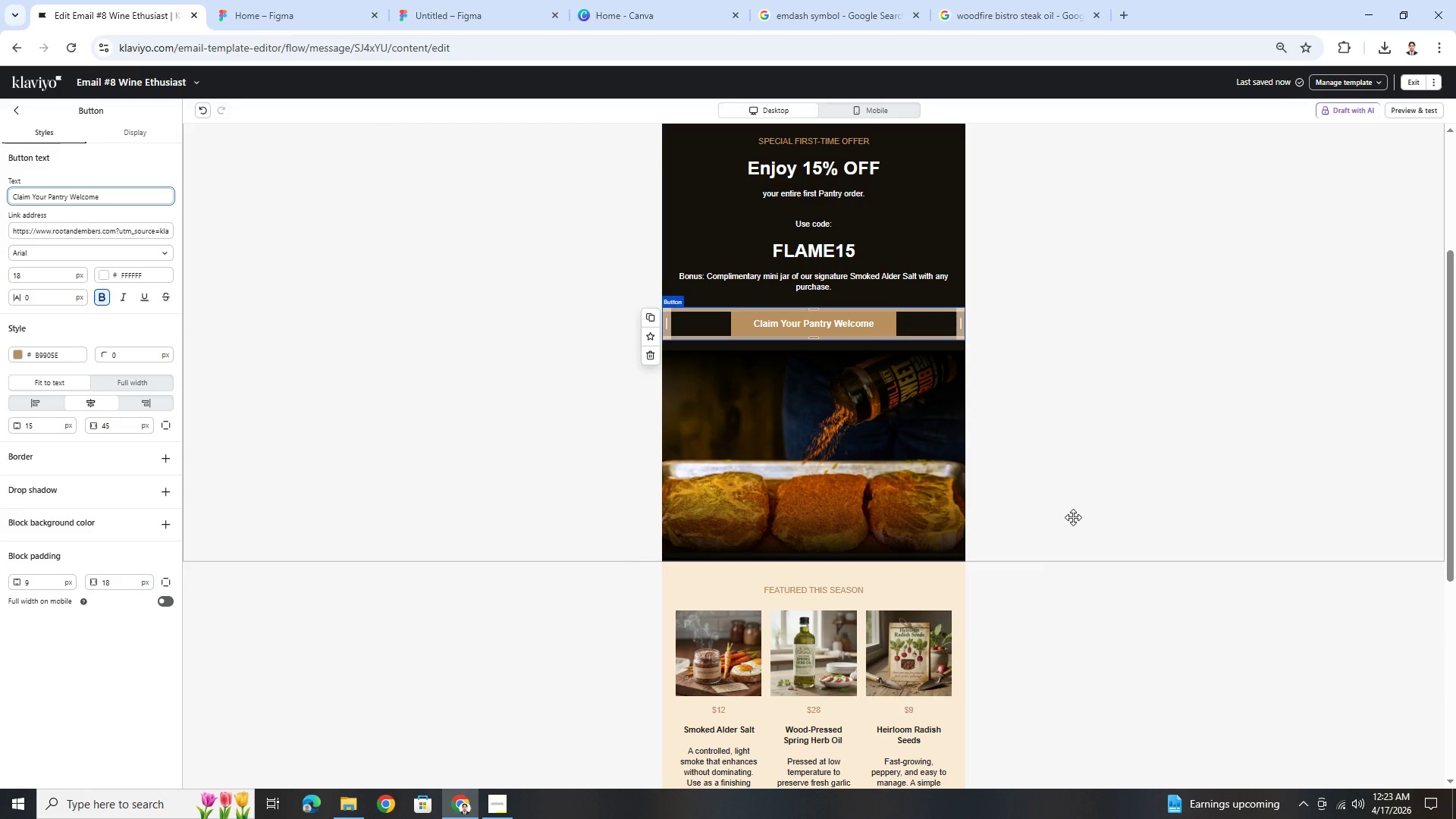 
left_click([1080, 507])
 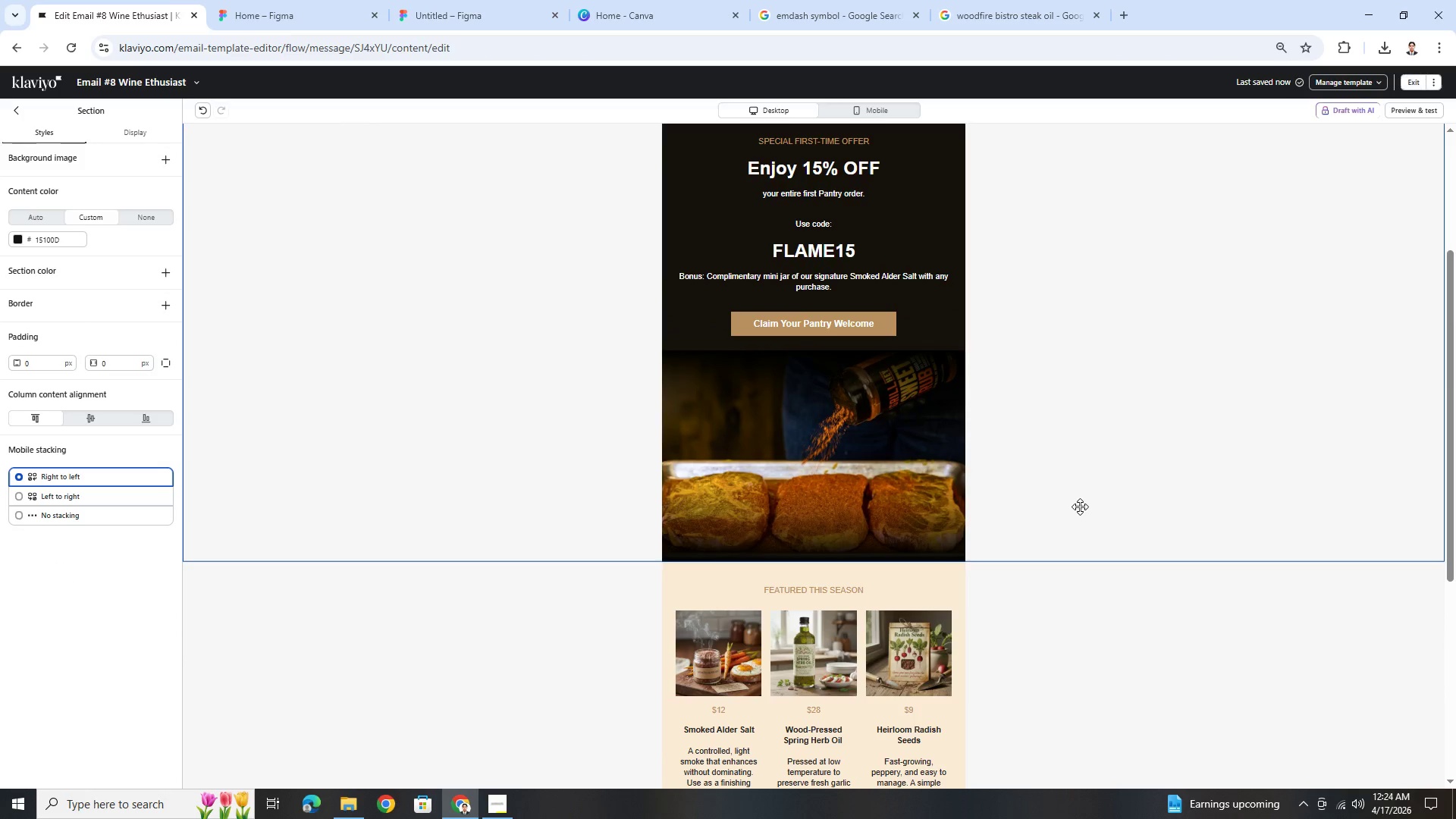 
scroll: coordinate [1080, 507], scroll_direction: up, amount: 3.0
 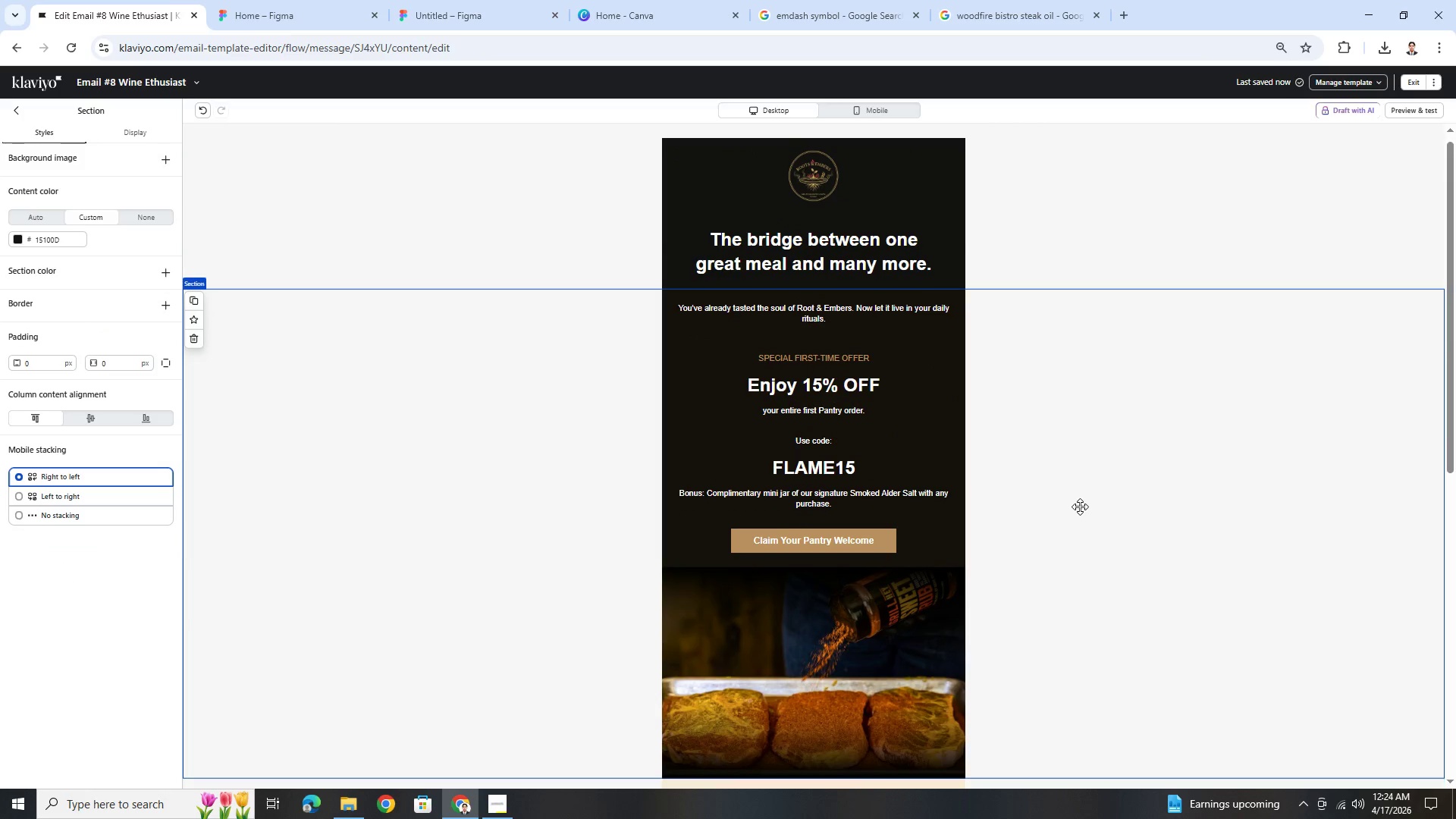 
scroll: coordinate [1080, 507], scroll_direction: down, amount: 11.0
 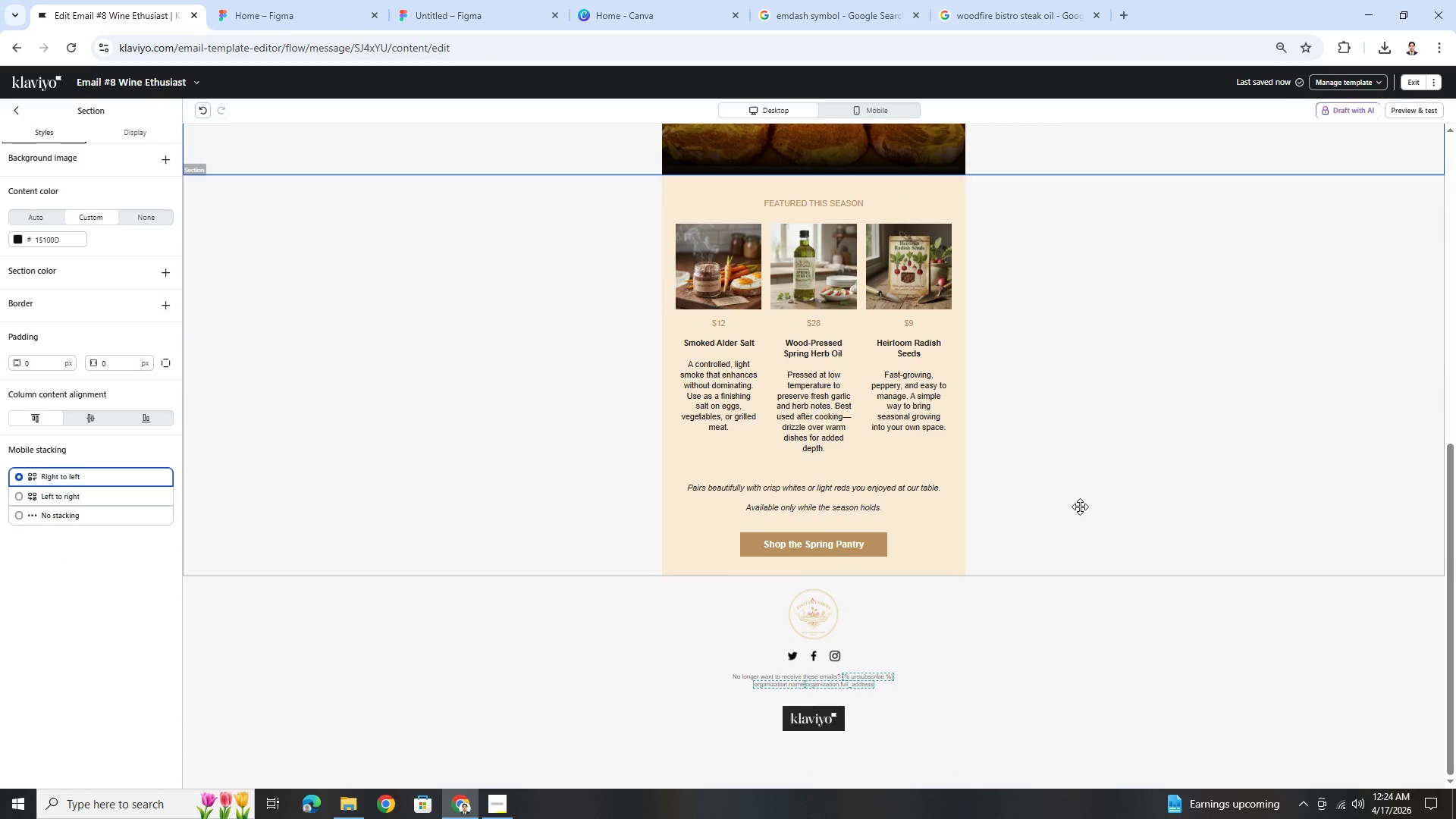 
scroll: coordinate [1080, 507], scroll_direction: up, amount: 5.0
 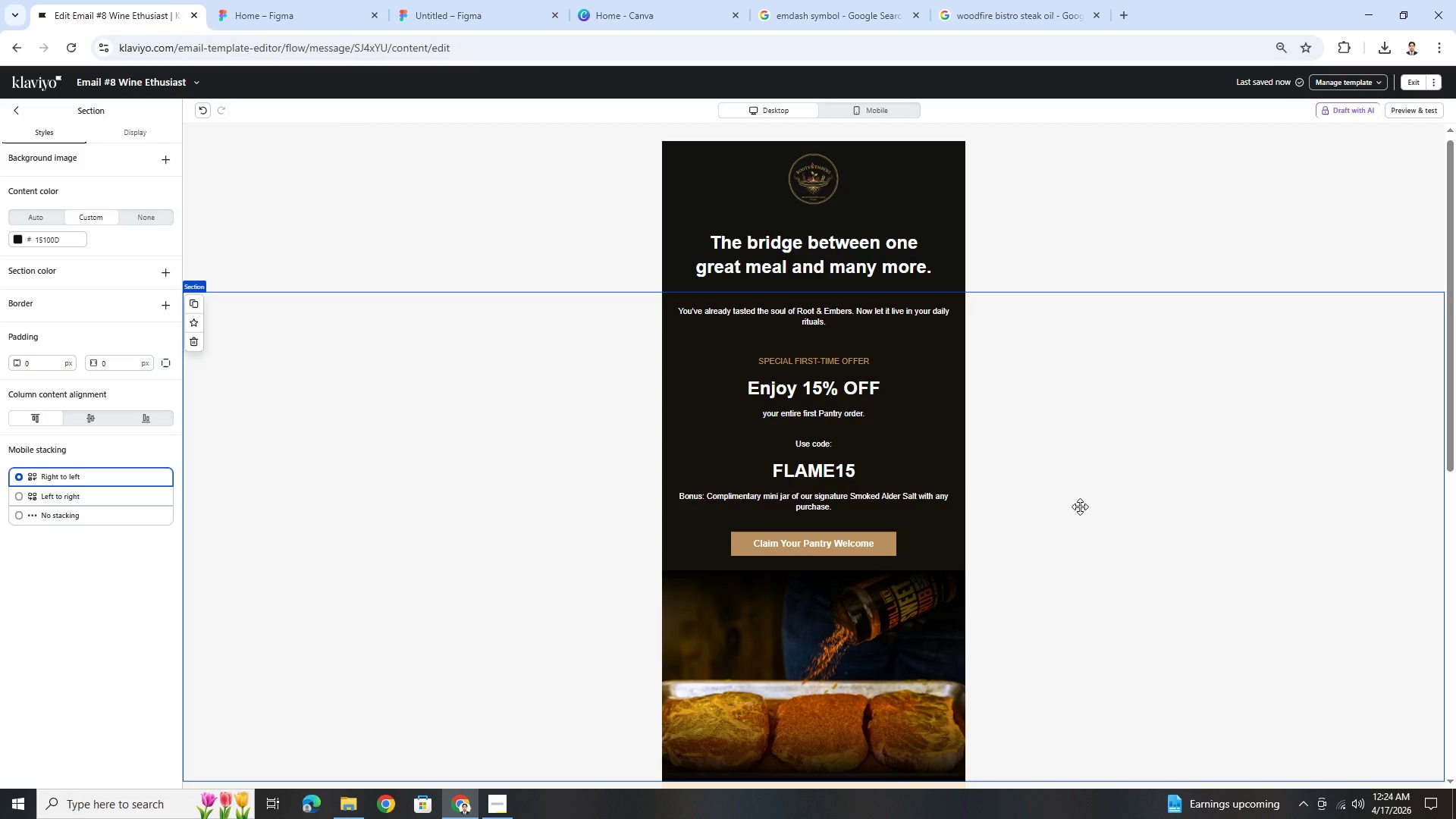 
wait(6.67)
 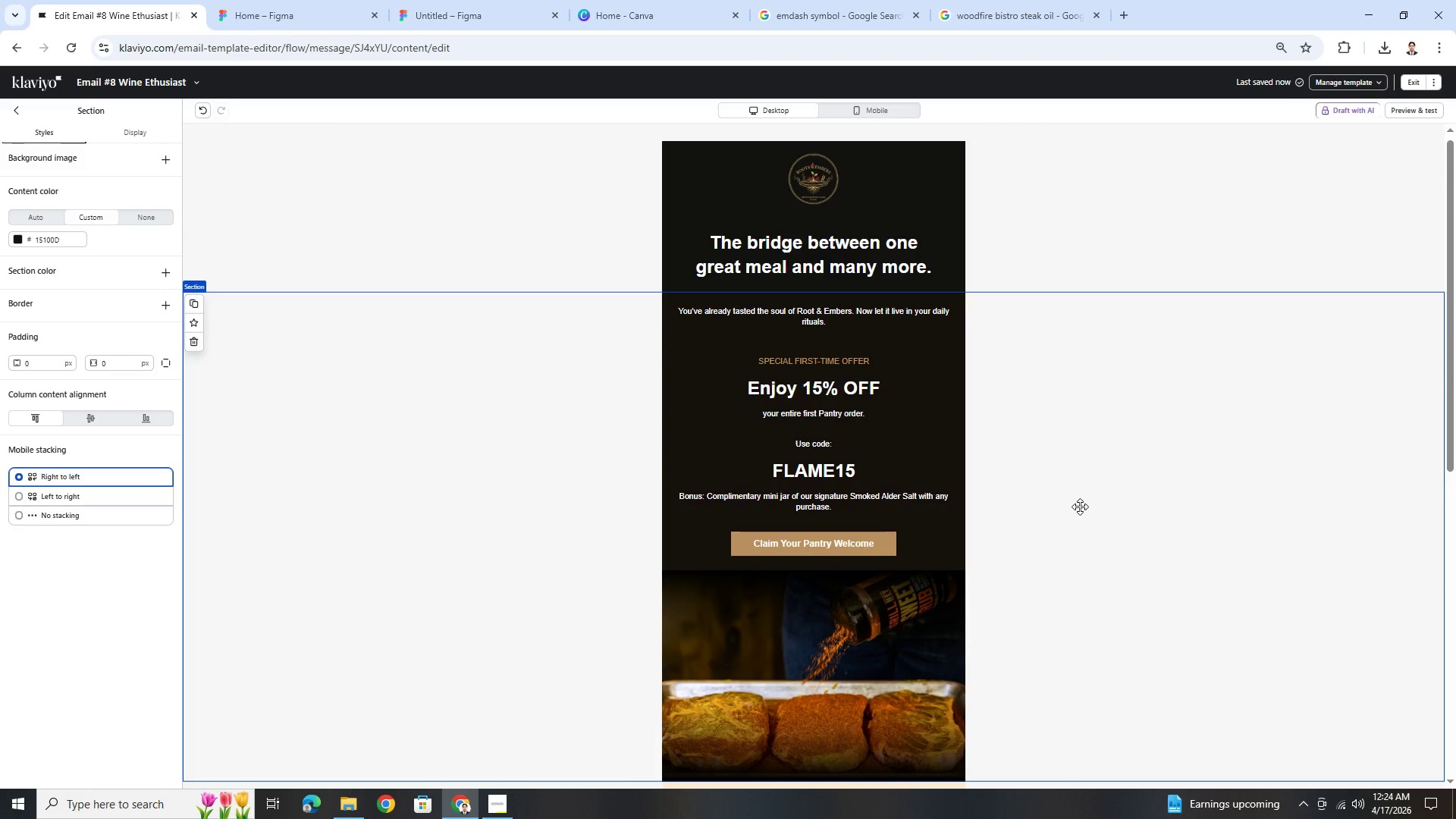 
scroll: coordinate [1011, 496], scroll_direction: down, amount: 2.0
 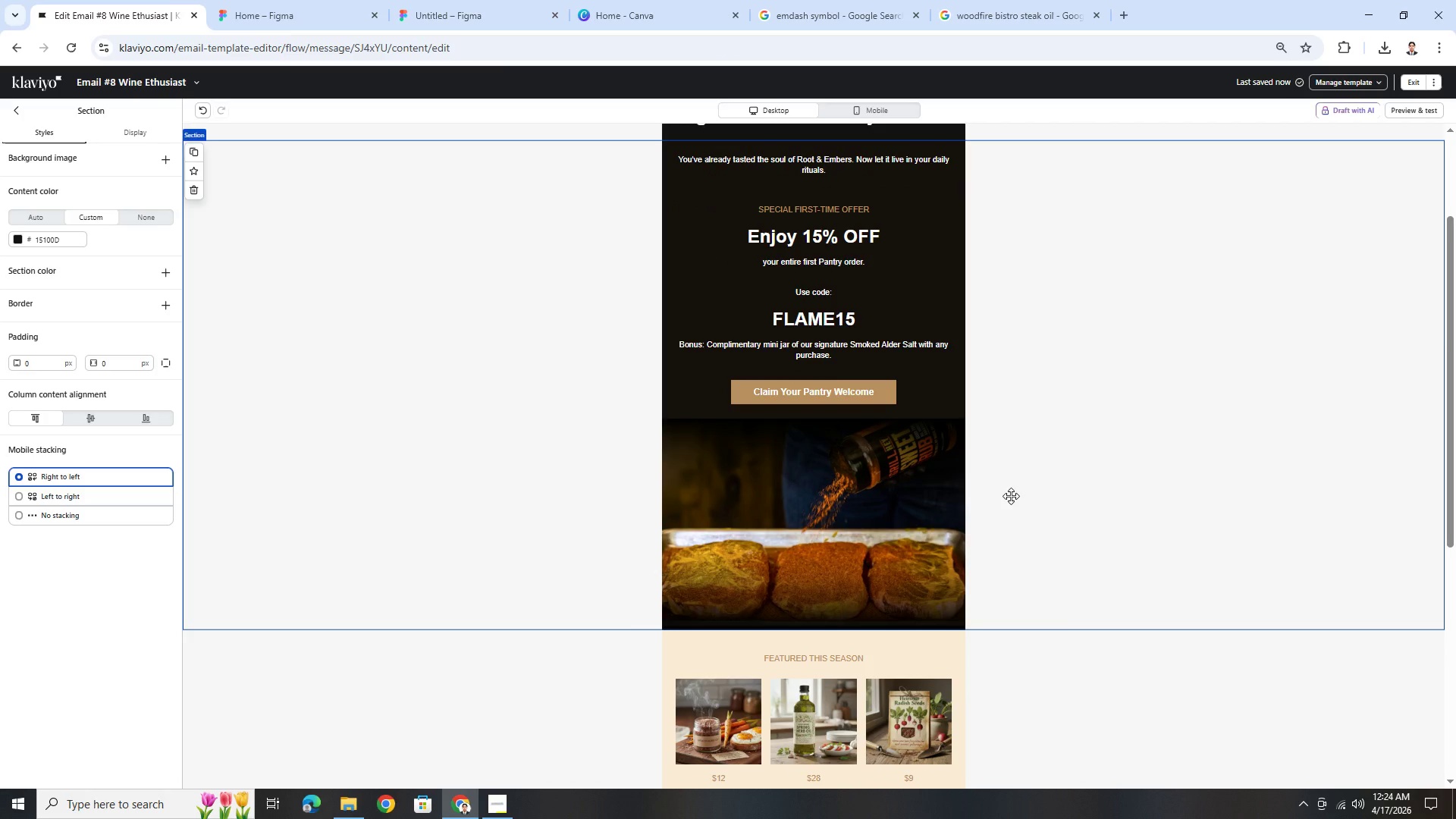 
scroll: coordinate [1011, 496], scroll_direction: up, amount: 2.0
 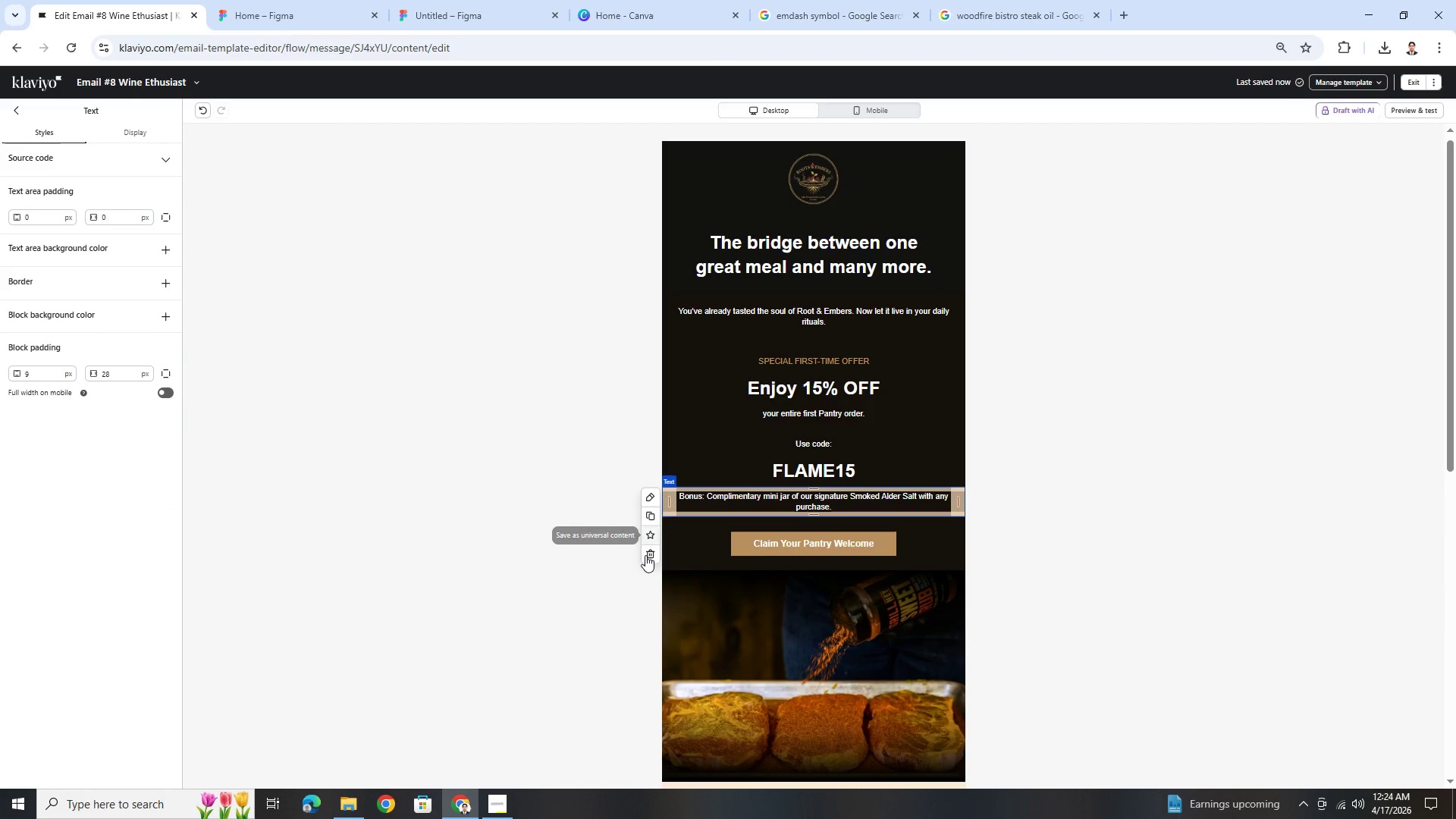 
left_click([649, 515])
 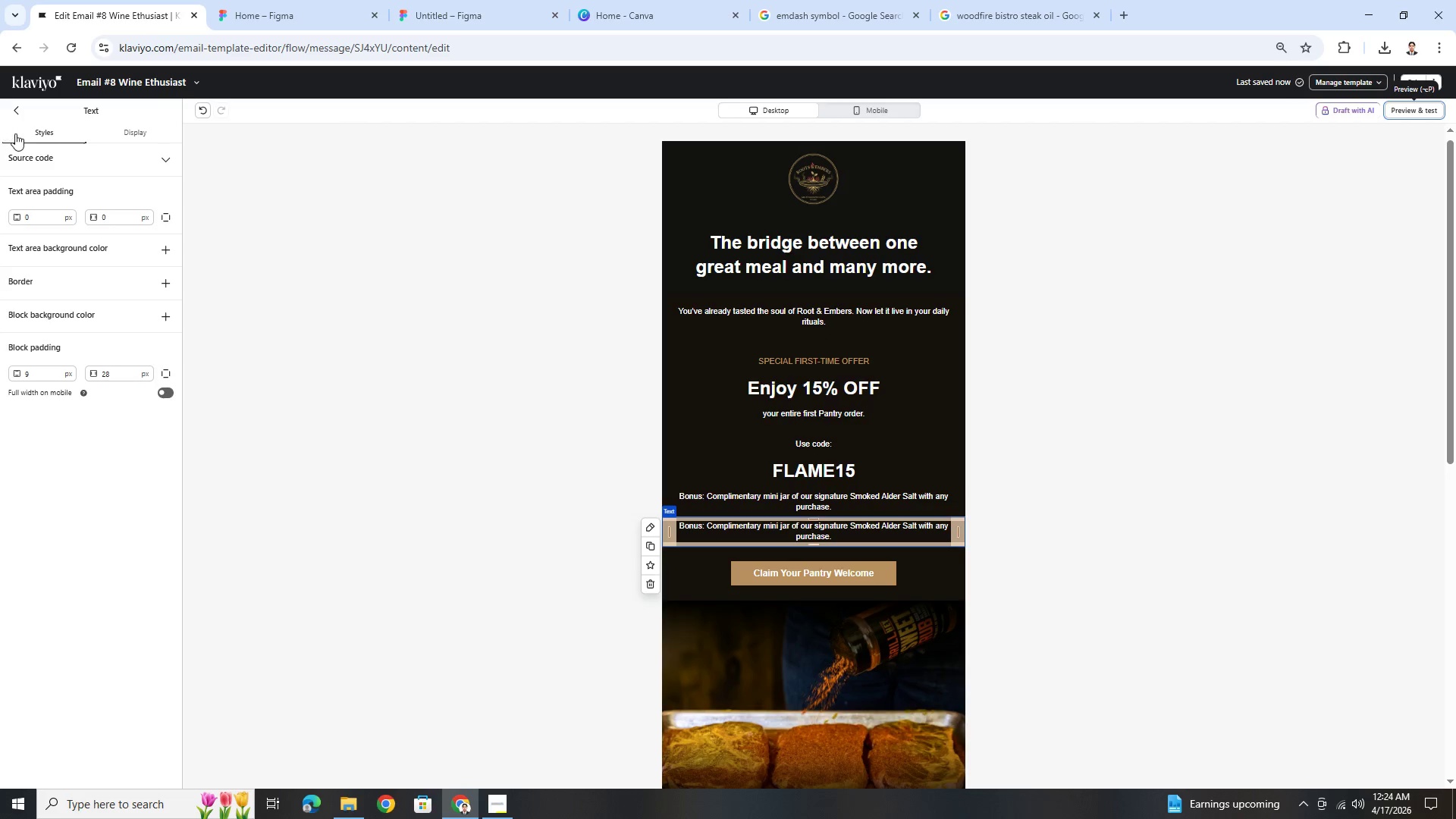 
left_click([15, 113])
 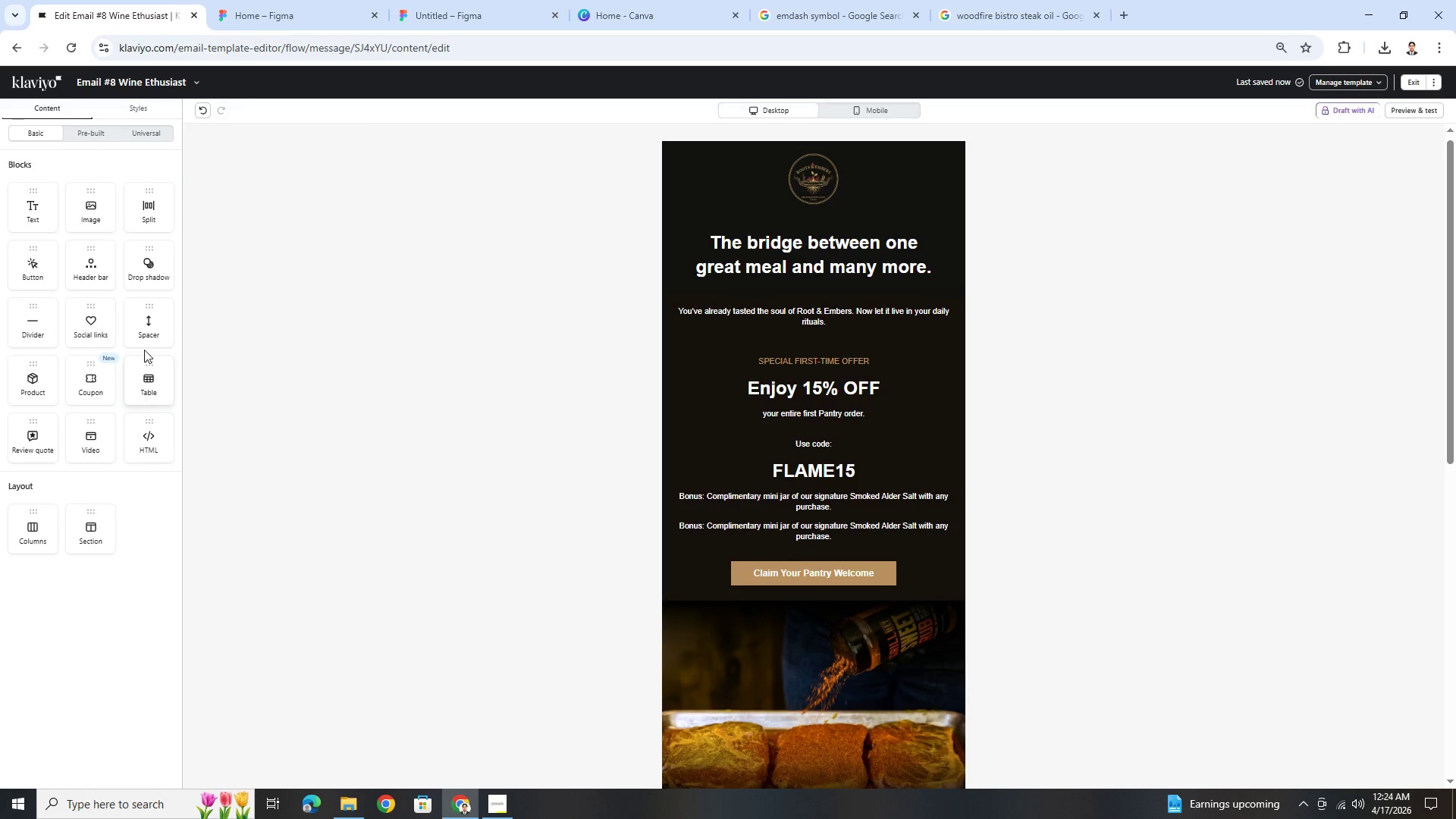 
left_click_drag(start_coordinate=[146, 335], to_coordinate=[830, 535])
 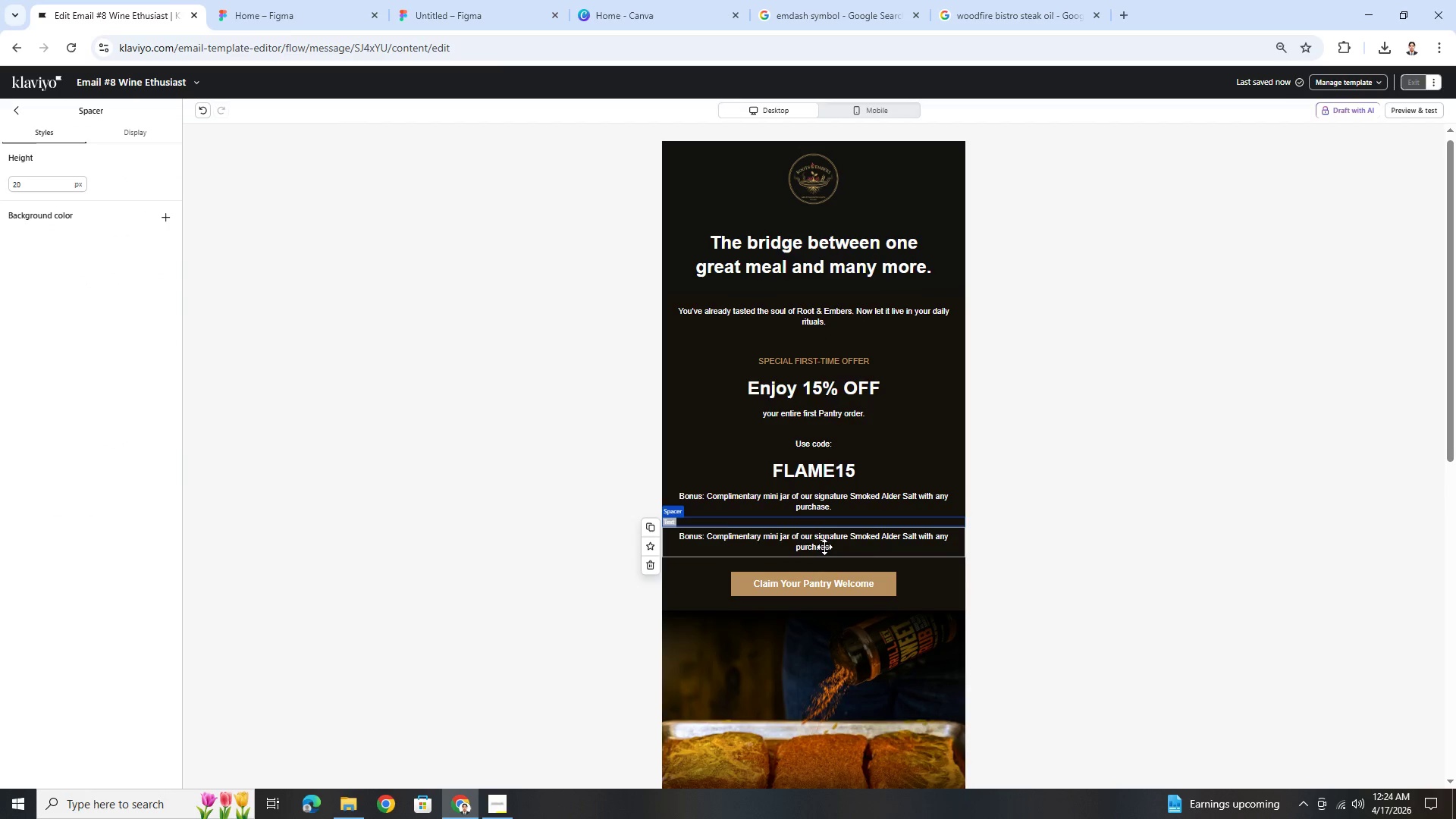 
double_click([824, 547])
 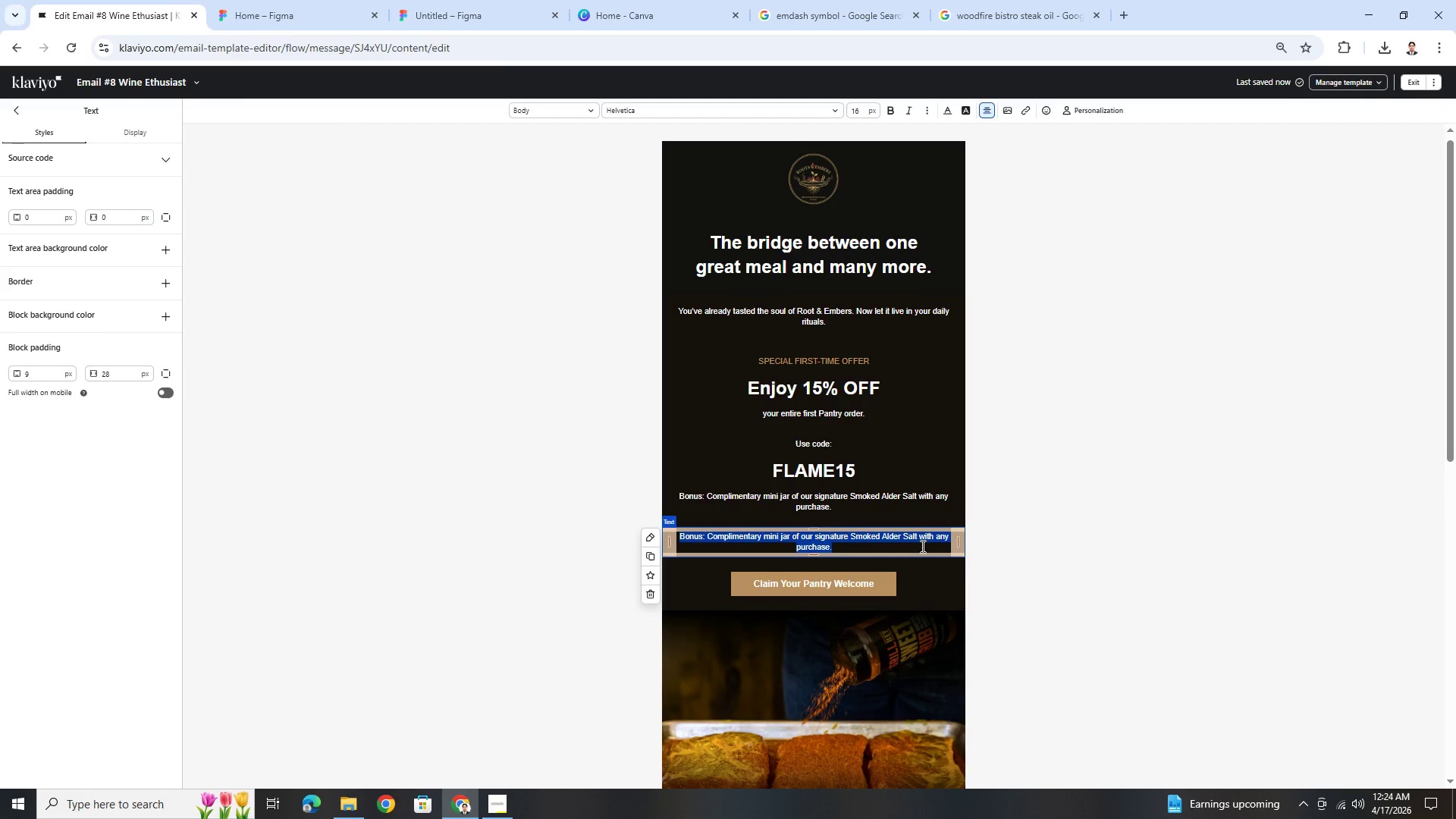 
wait(5.94)
 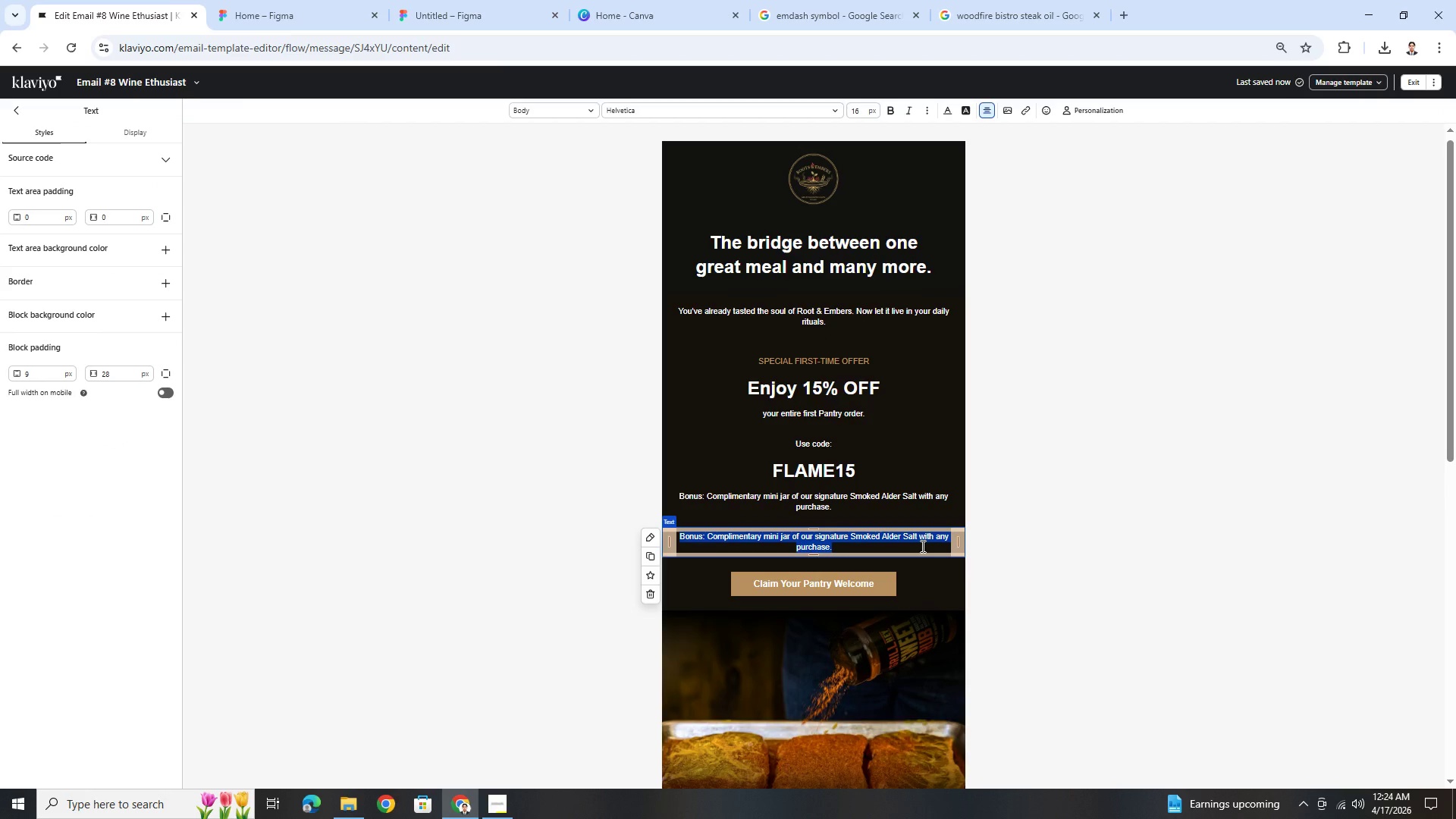 
type(The embers await your command.)
 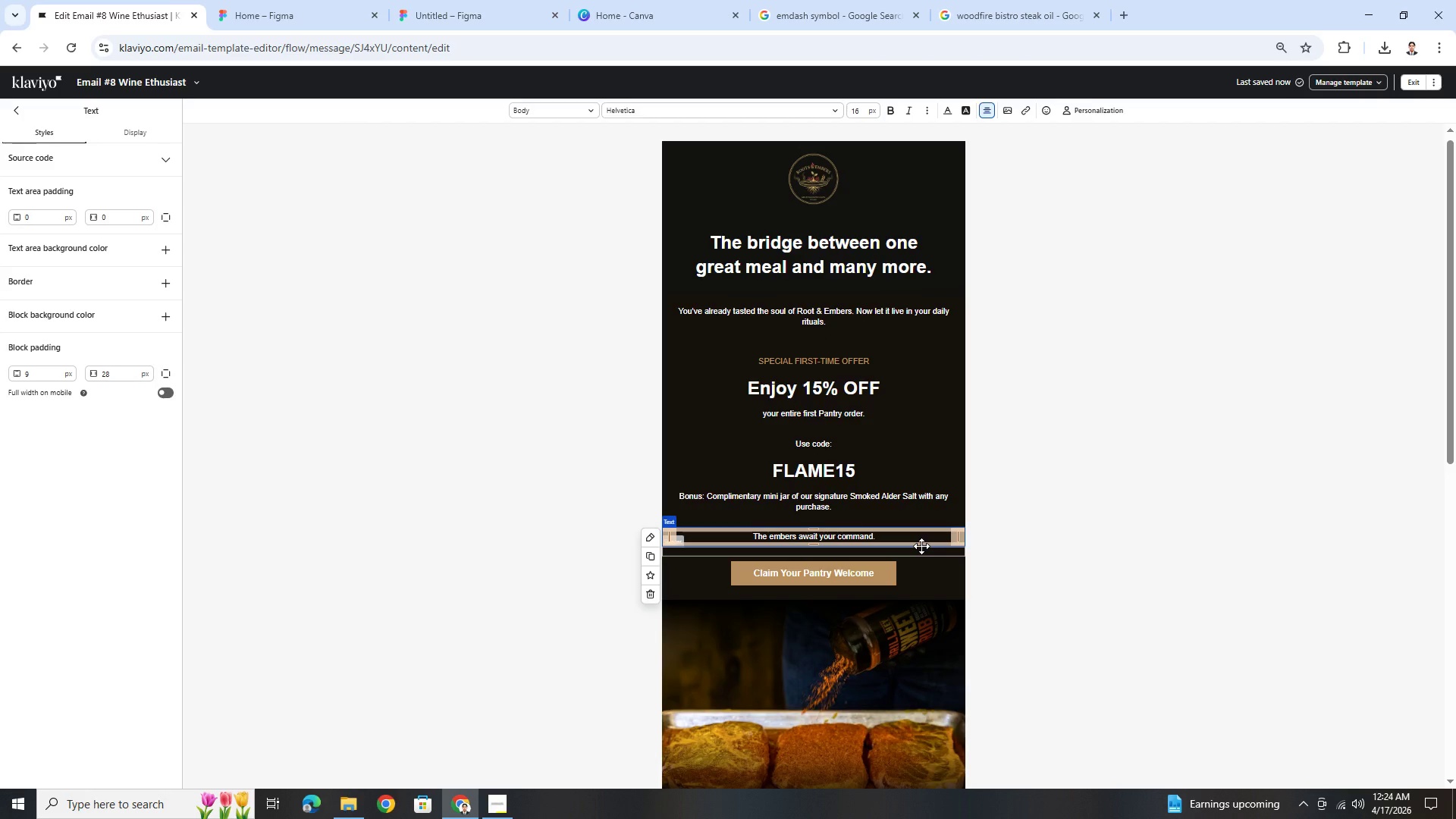 
left_click([1178, 648])
 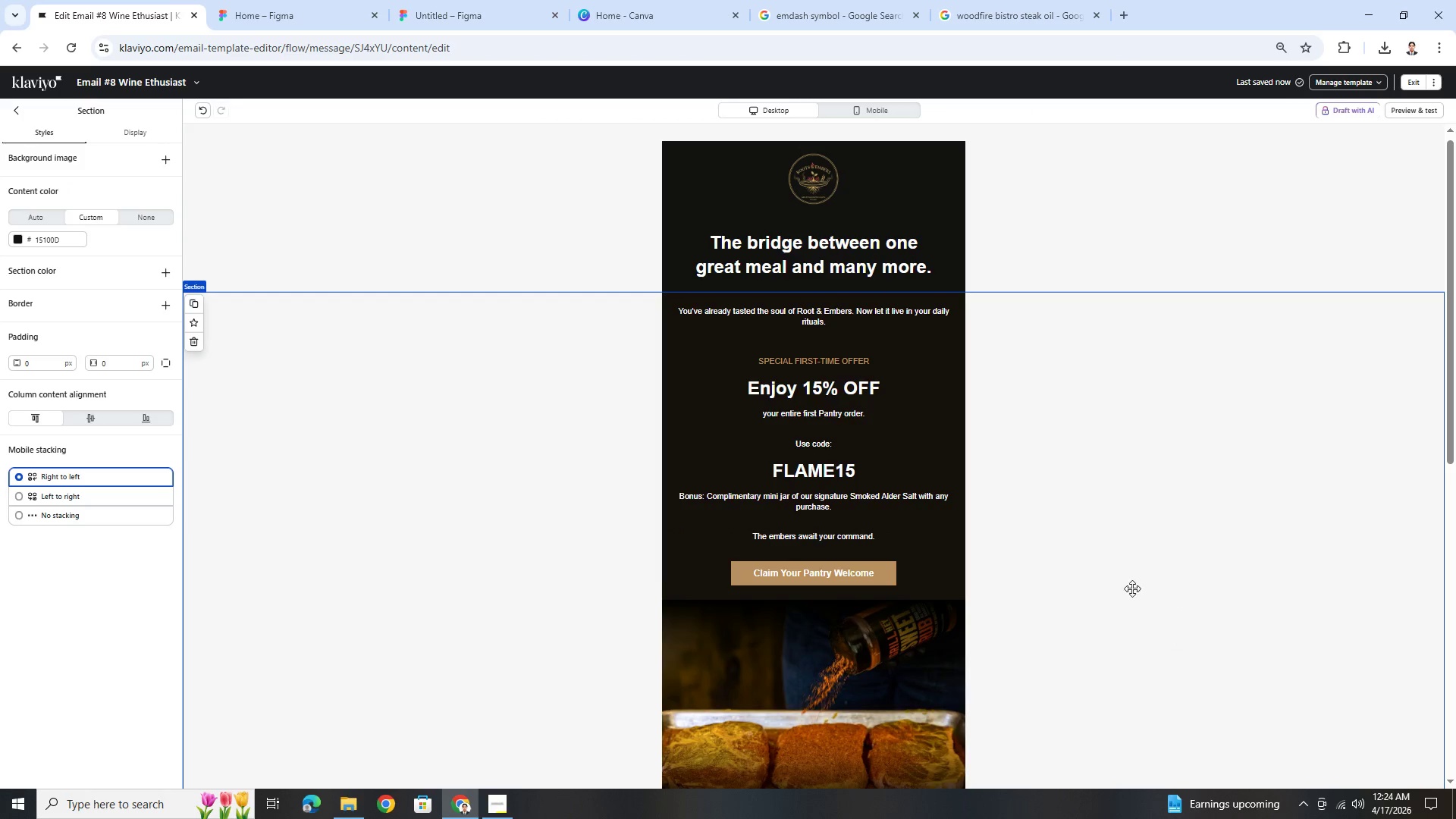 
wait(9.58)
 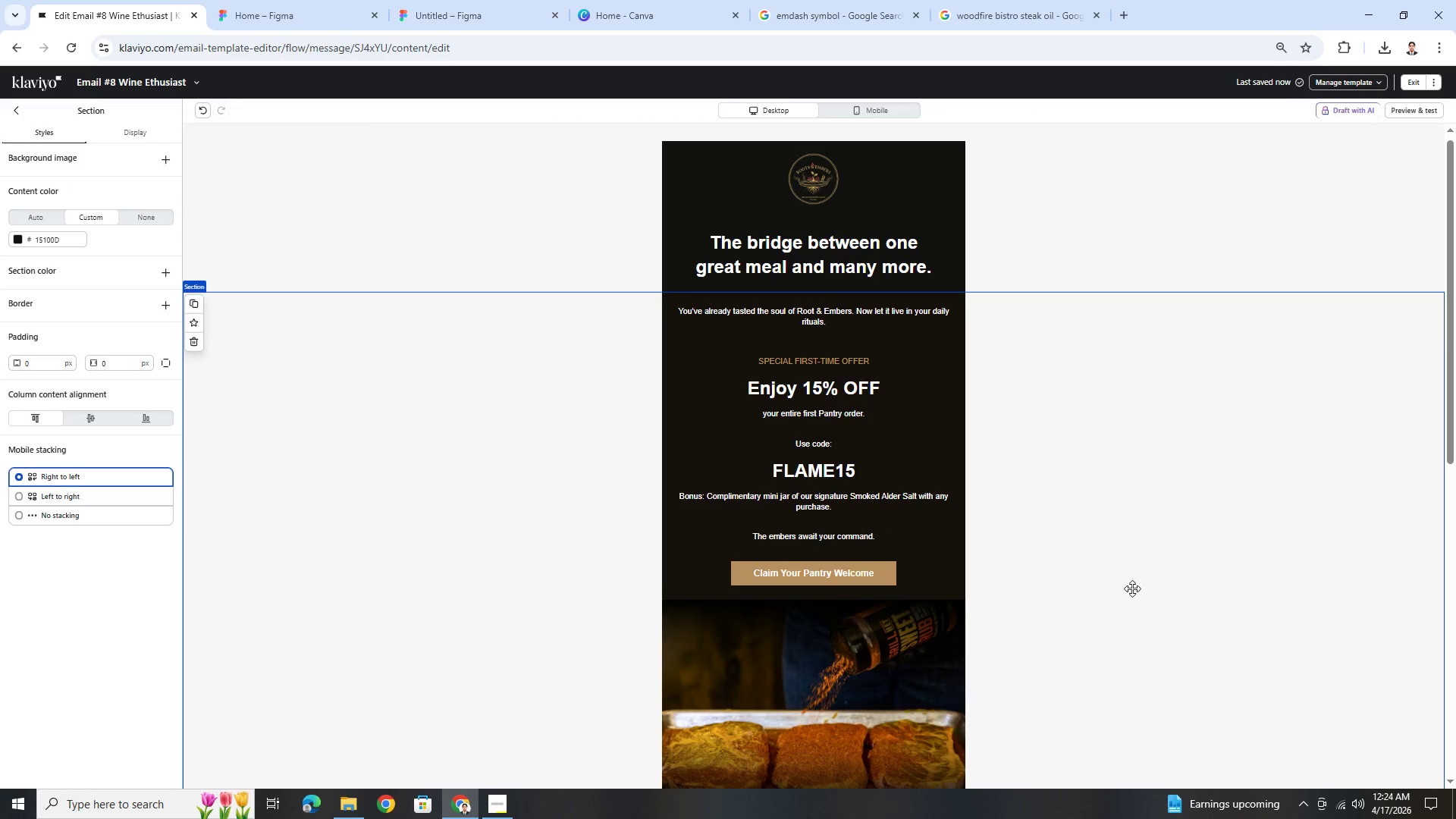 
left_click([883, 445])
 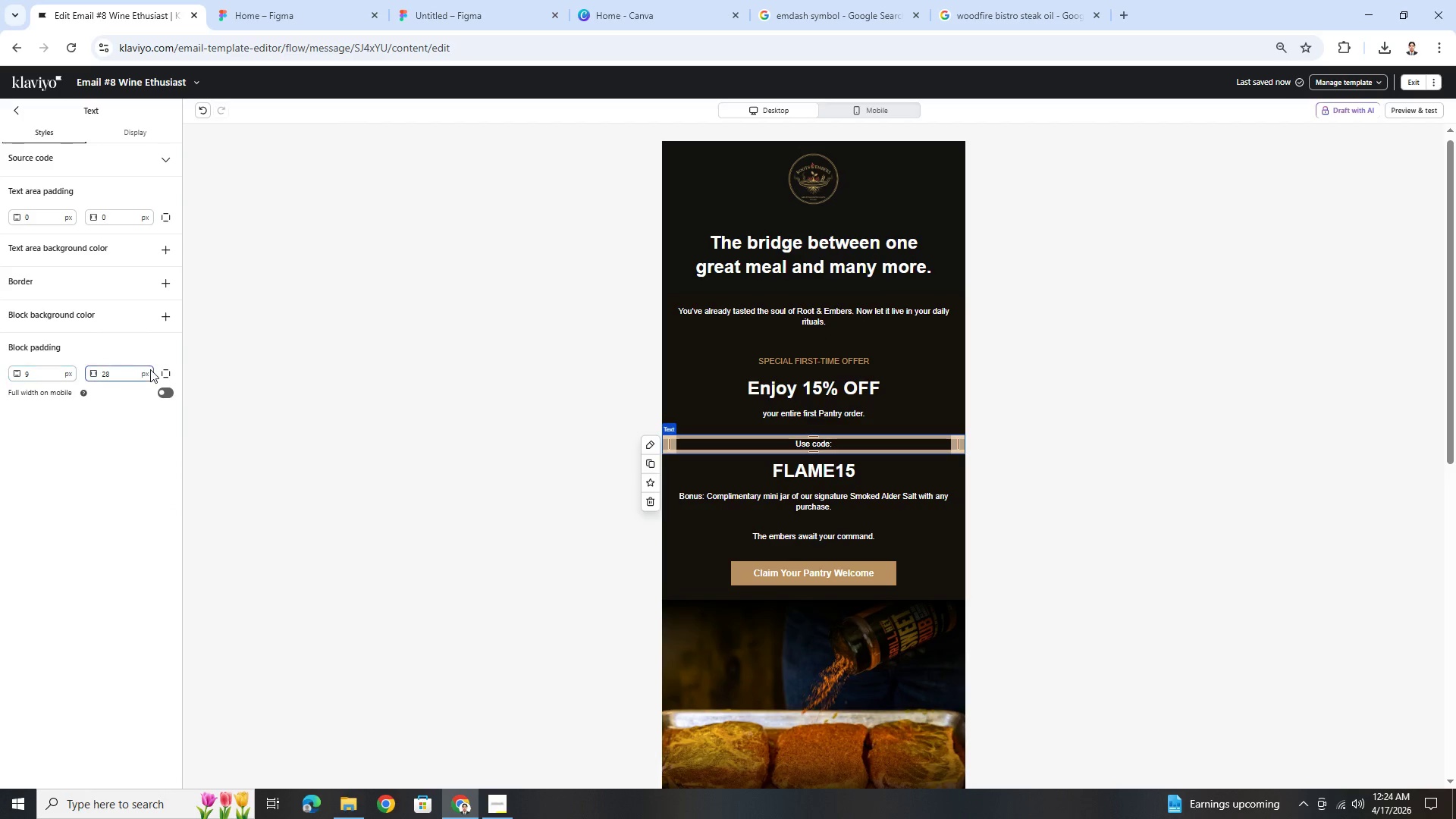 
left_click([164, 369])
 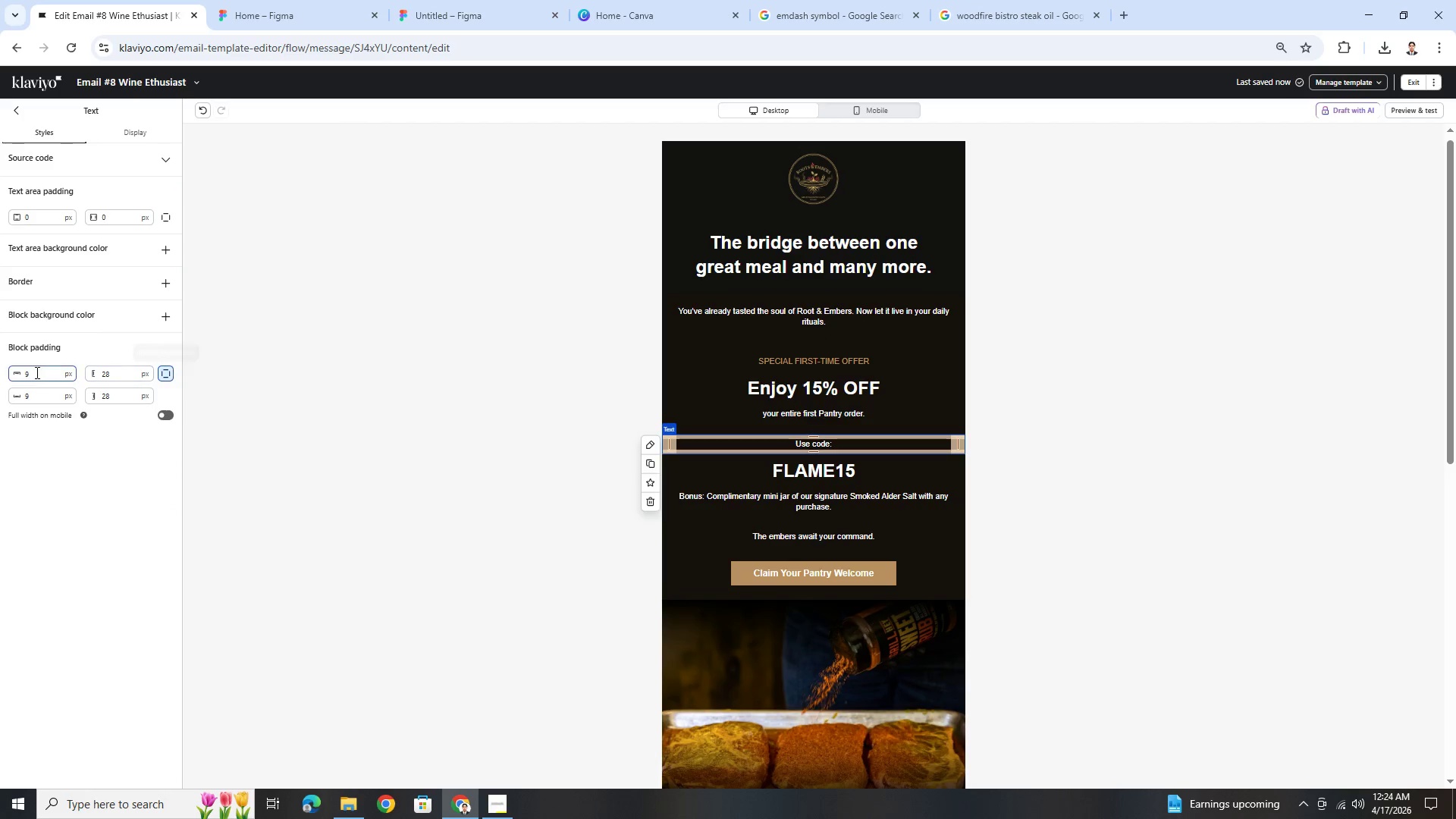 
left_click([36, 372])
 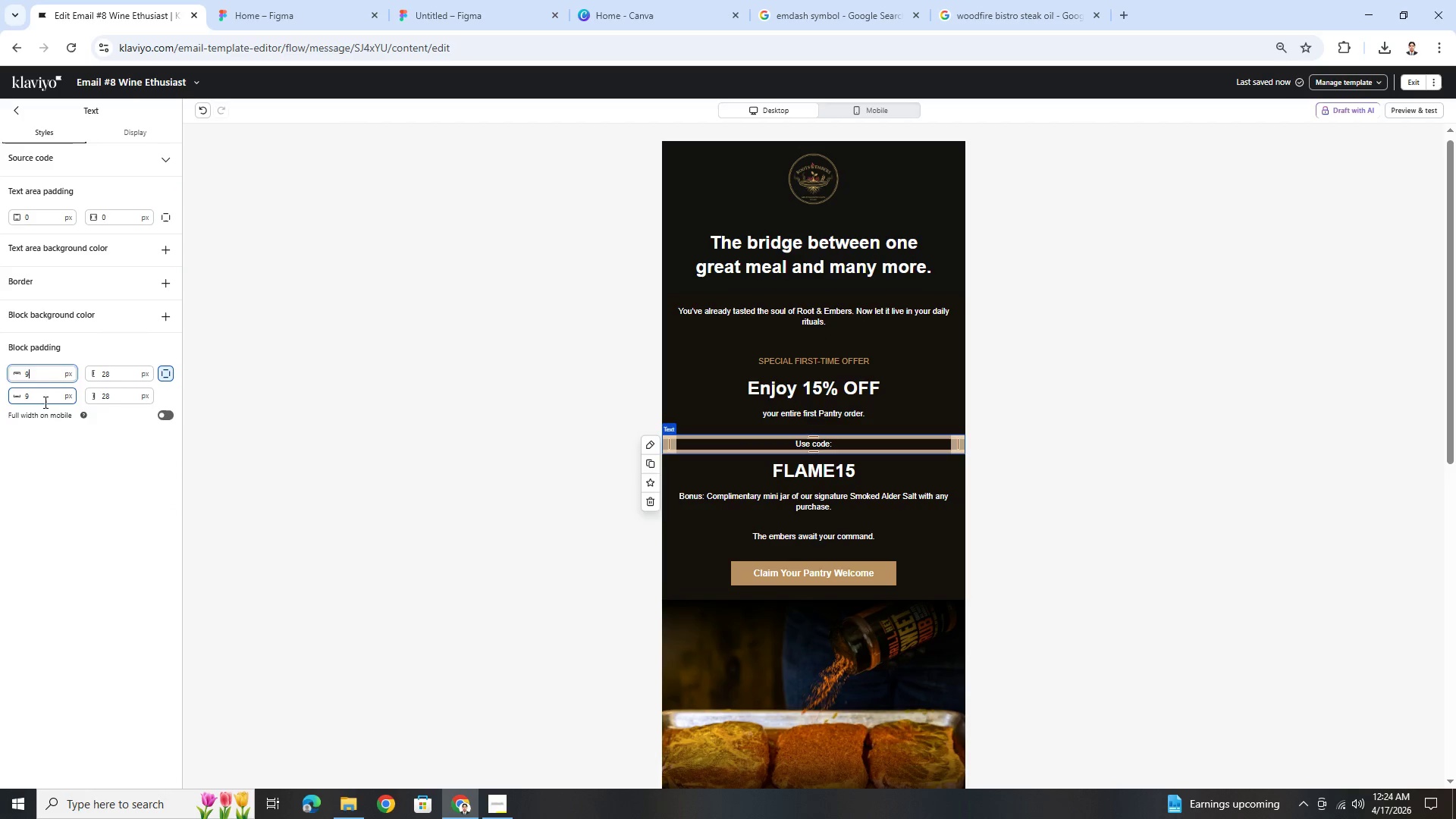 
double_click([44, 402])
 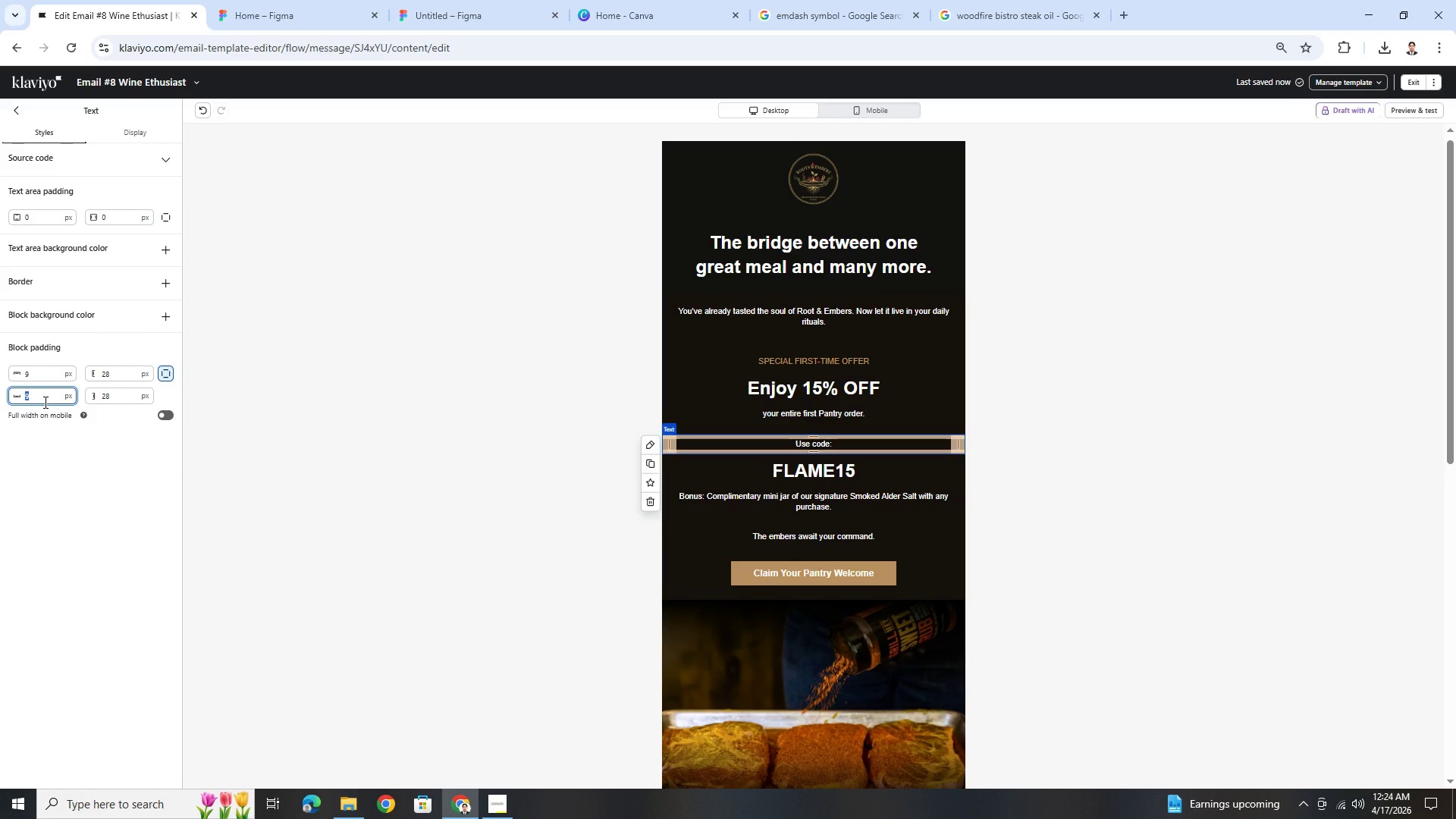 
key(Numpad2)
 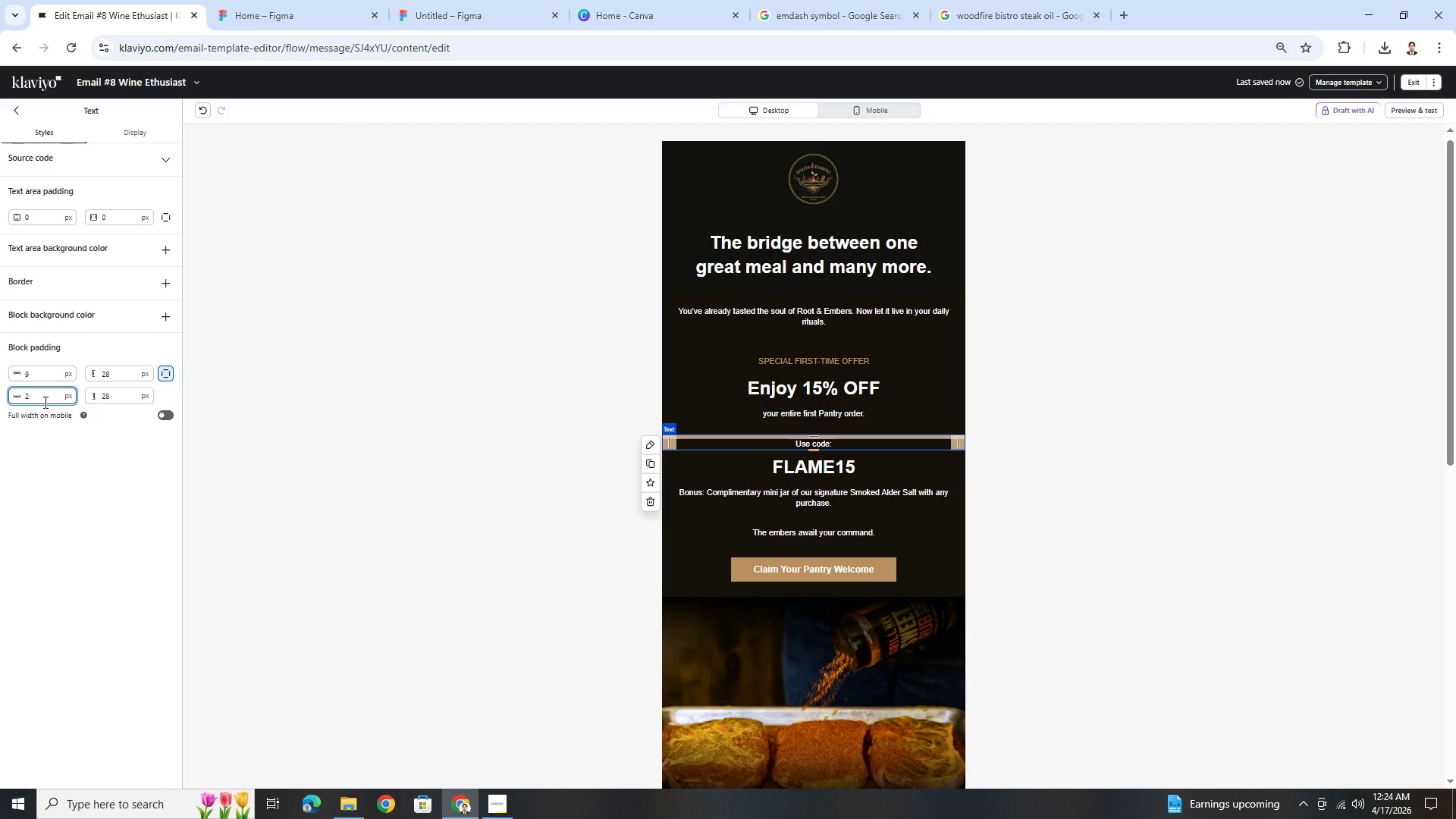 
double_click([44, 402])
 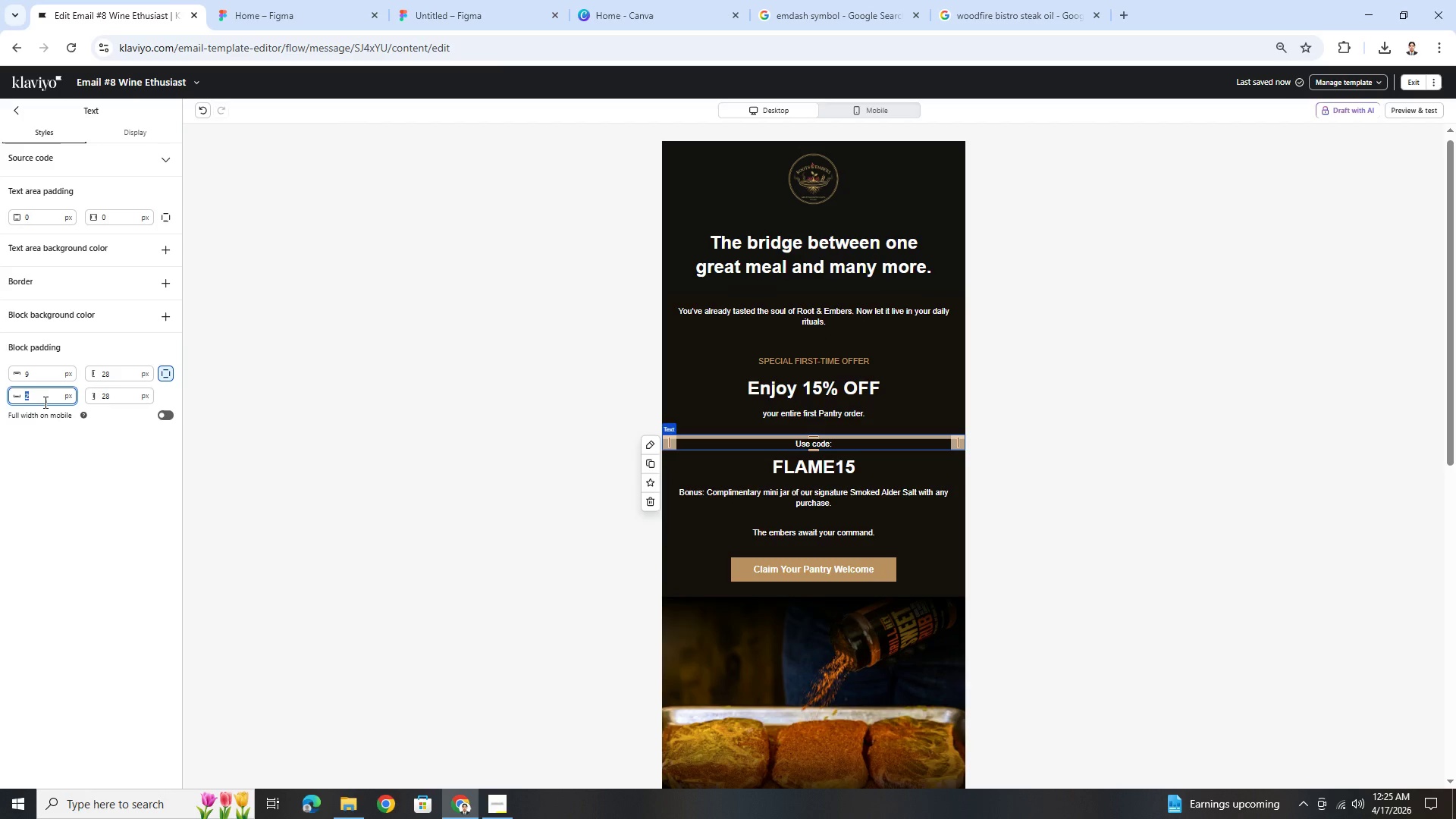 
key(Numpad0)
 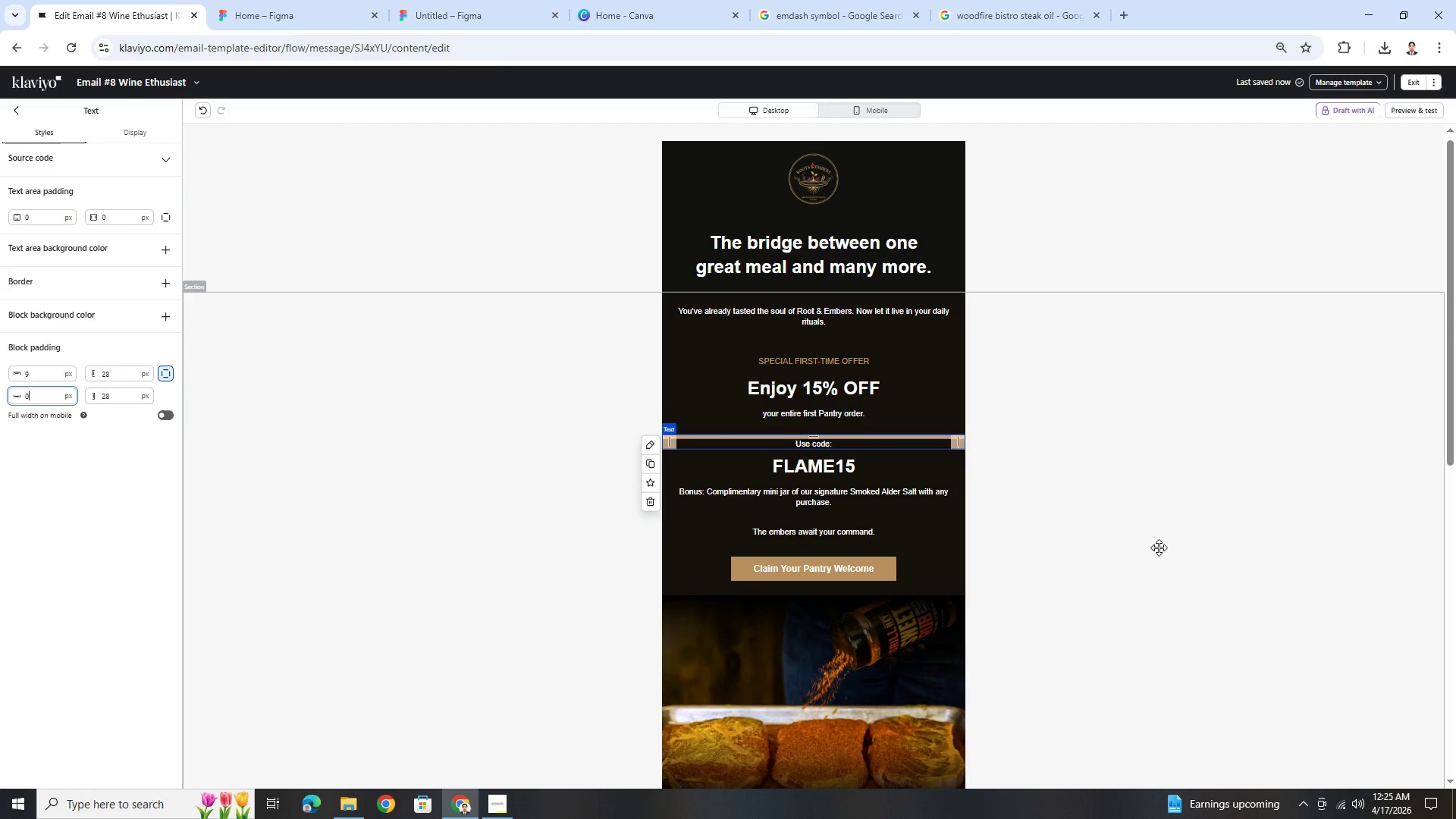 
left_click([1201, 550])
 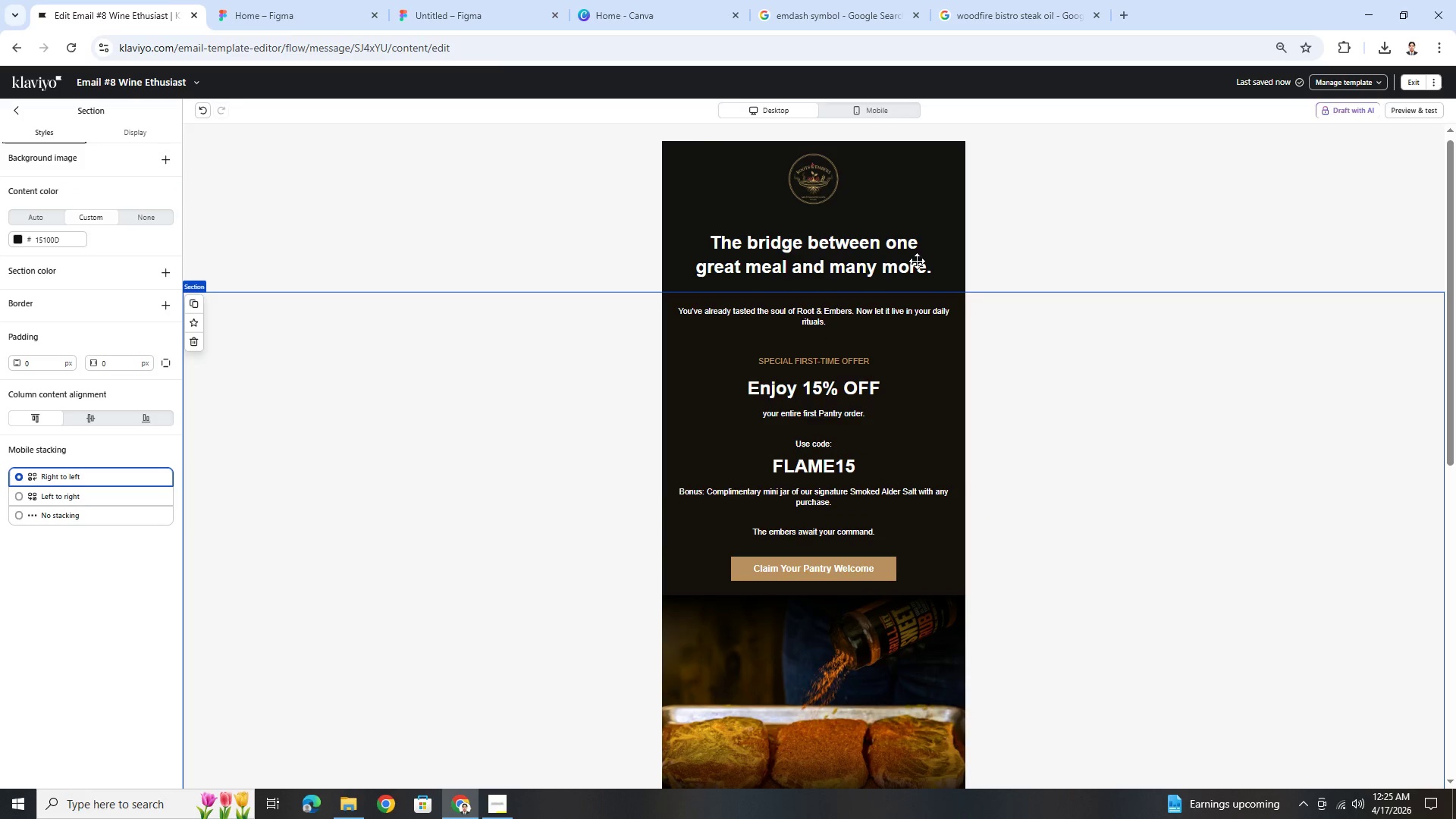 
left_click([878, 109])
 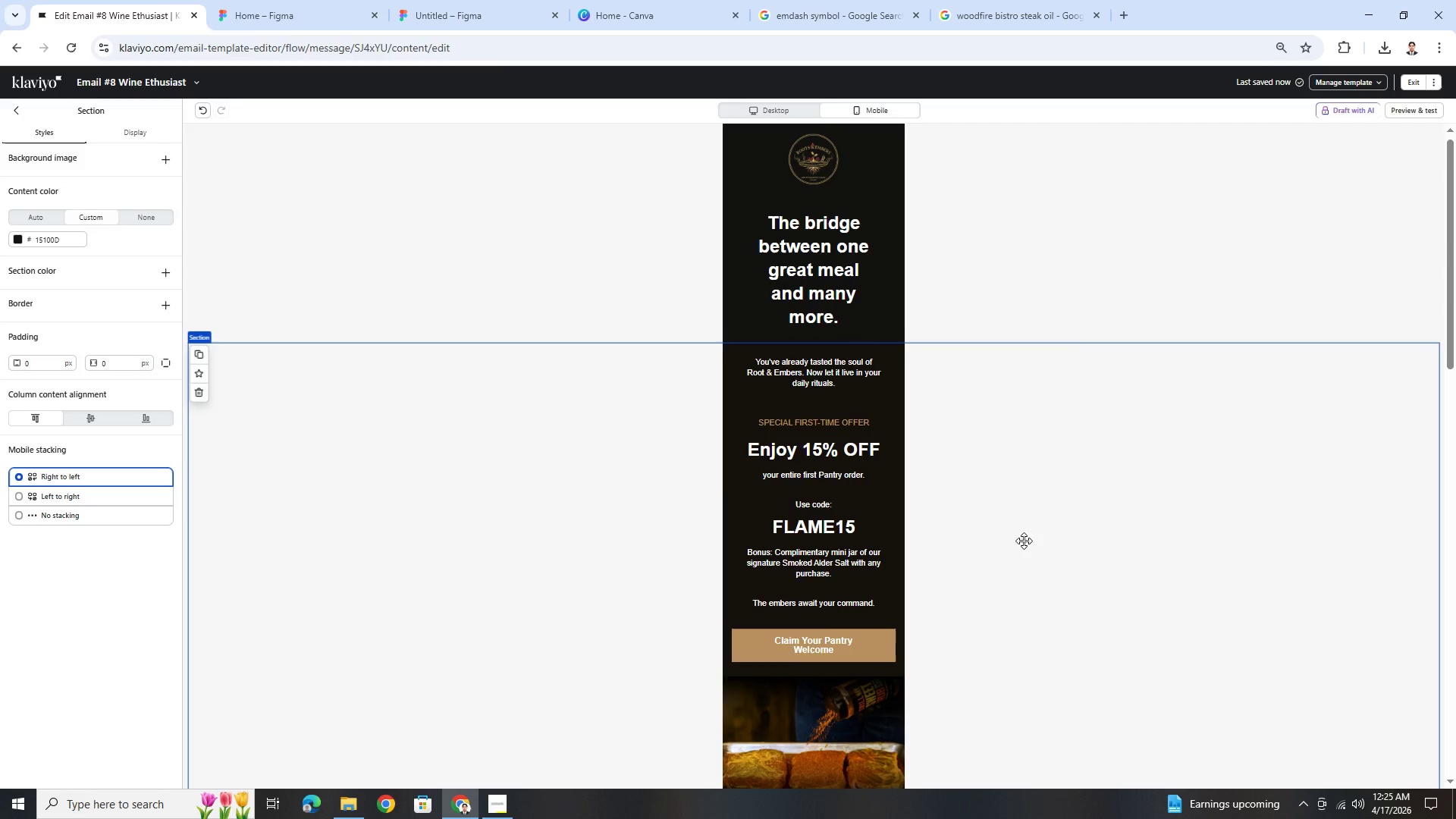 
scroll: coordinate [1024, 541], scroll_direction: down, amount: 4.0
 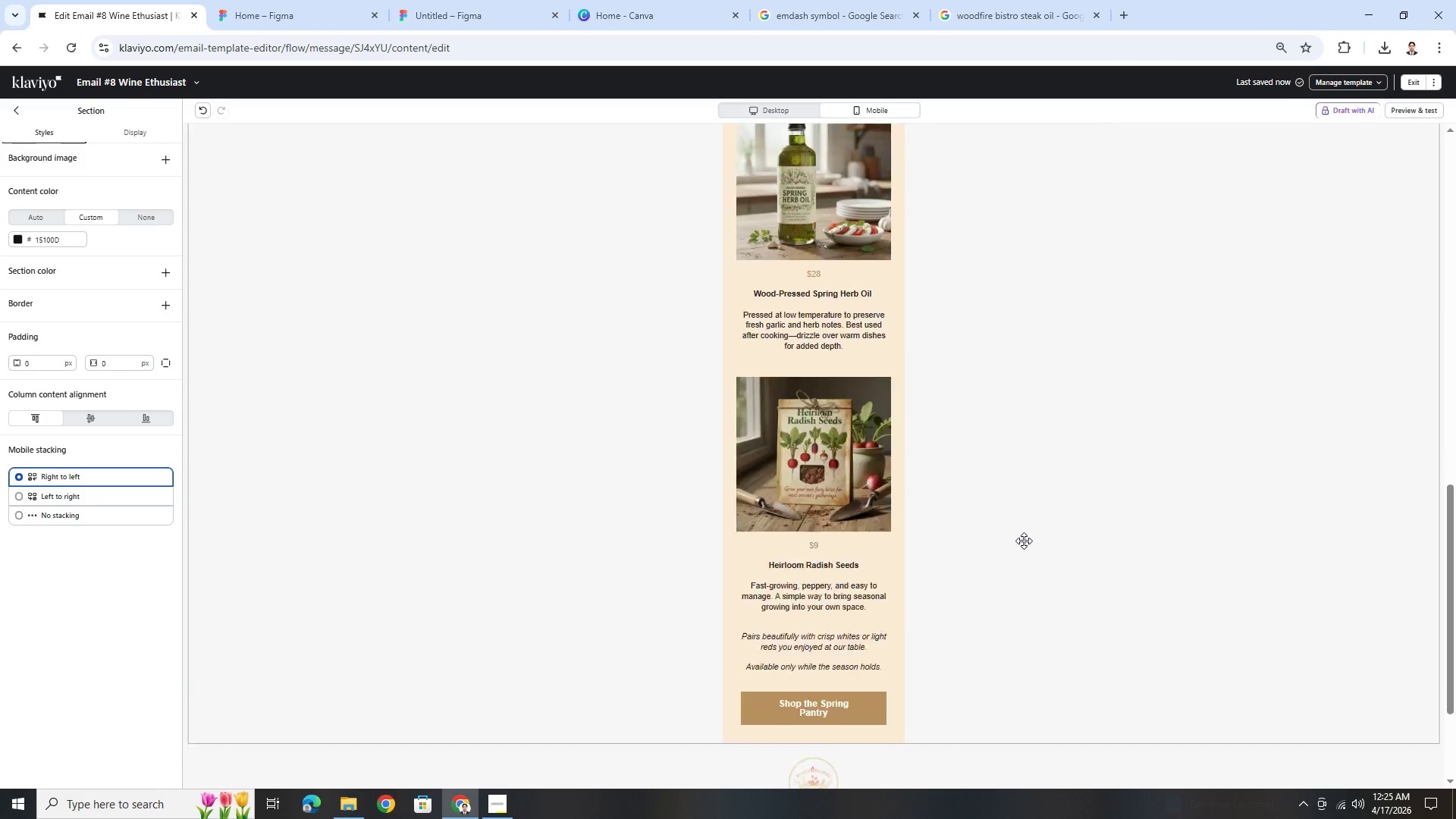 
scroll: coordinate [1025, 541], scroll_direction: up, amount: 10.0
 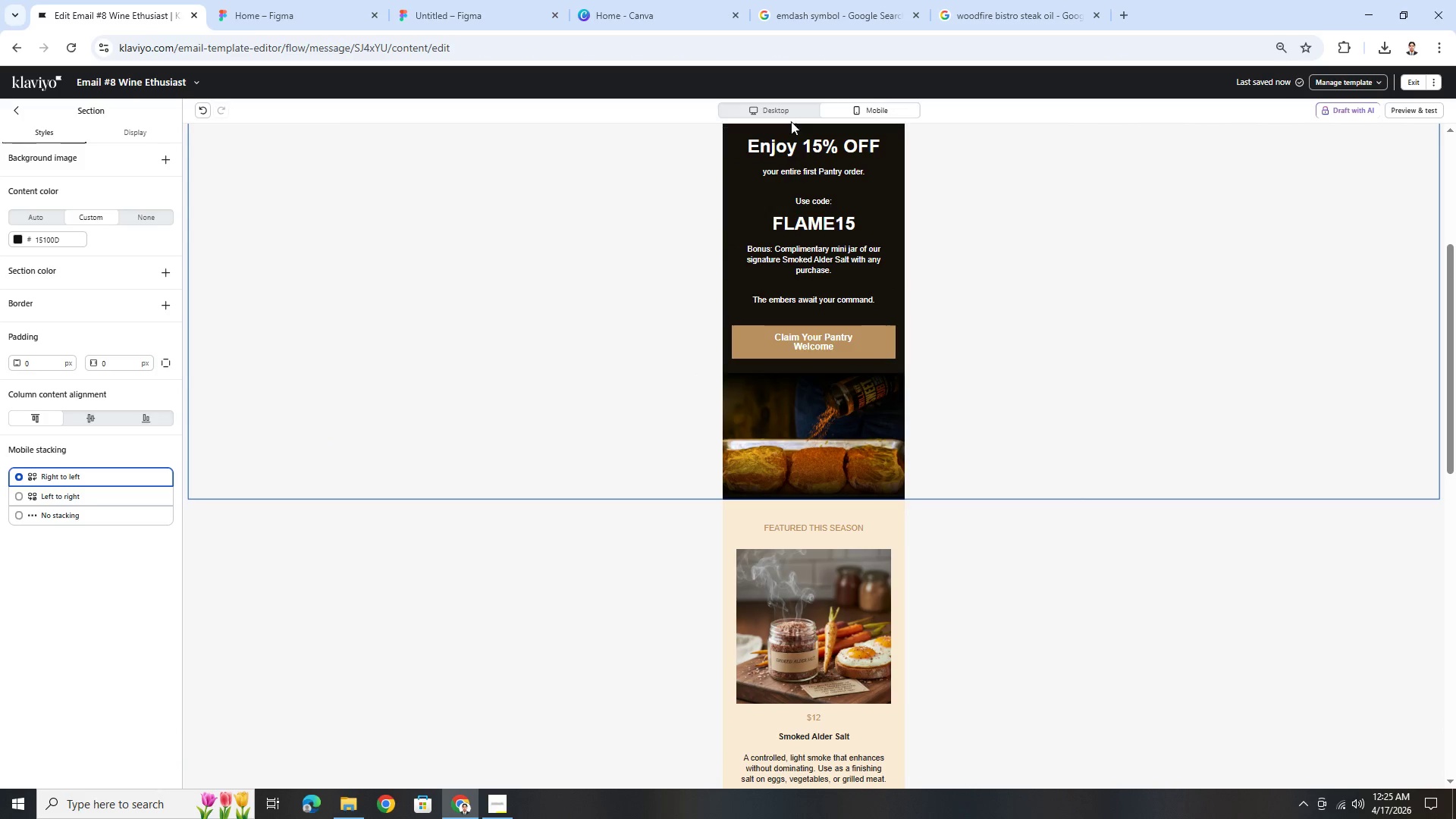 
left_click([790, 118])
 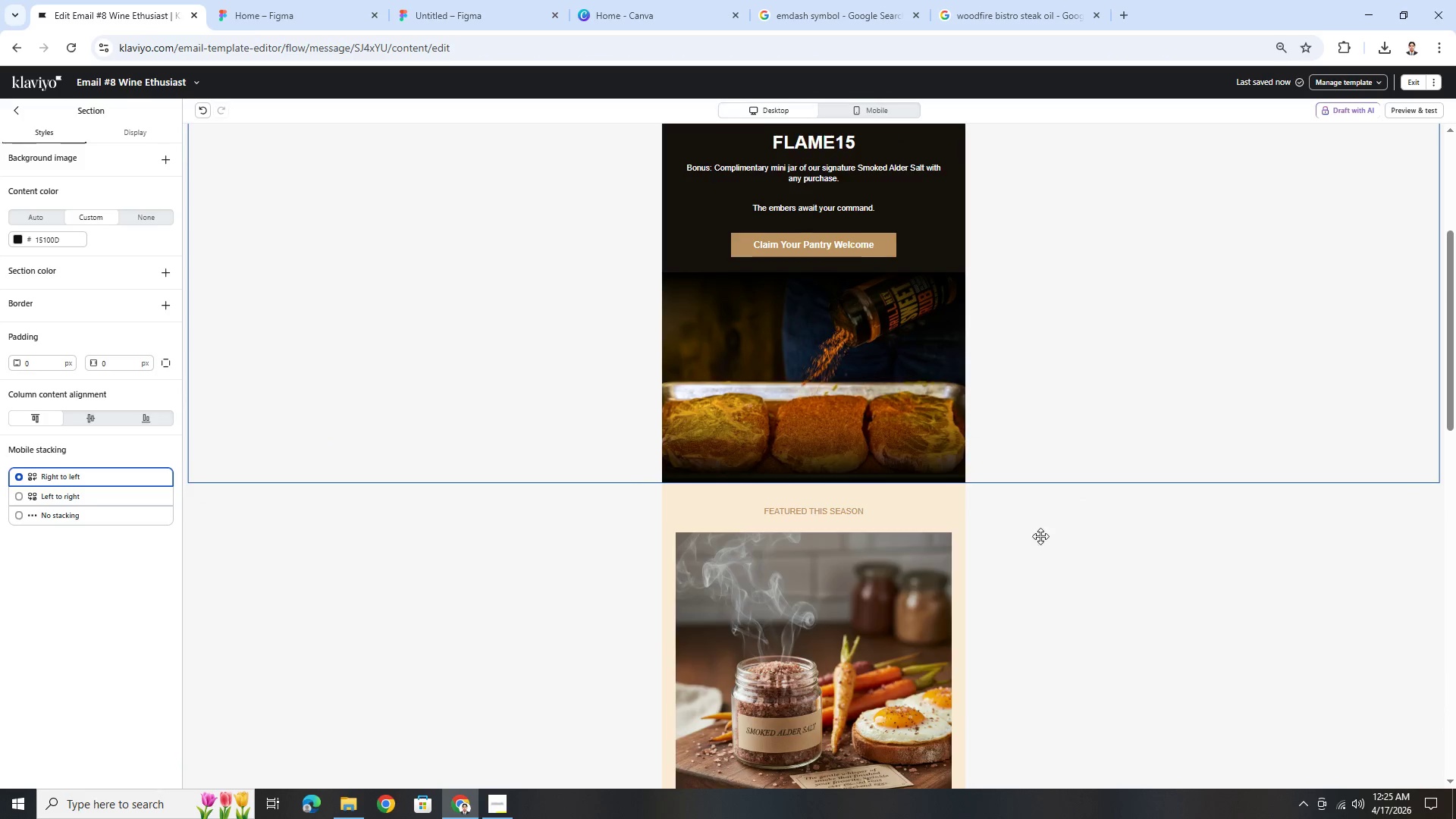 
scroll: coordinate [1050, 560], scroll_direction: down, amount: 5.0
 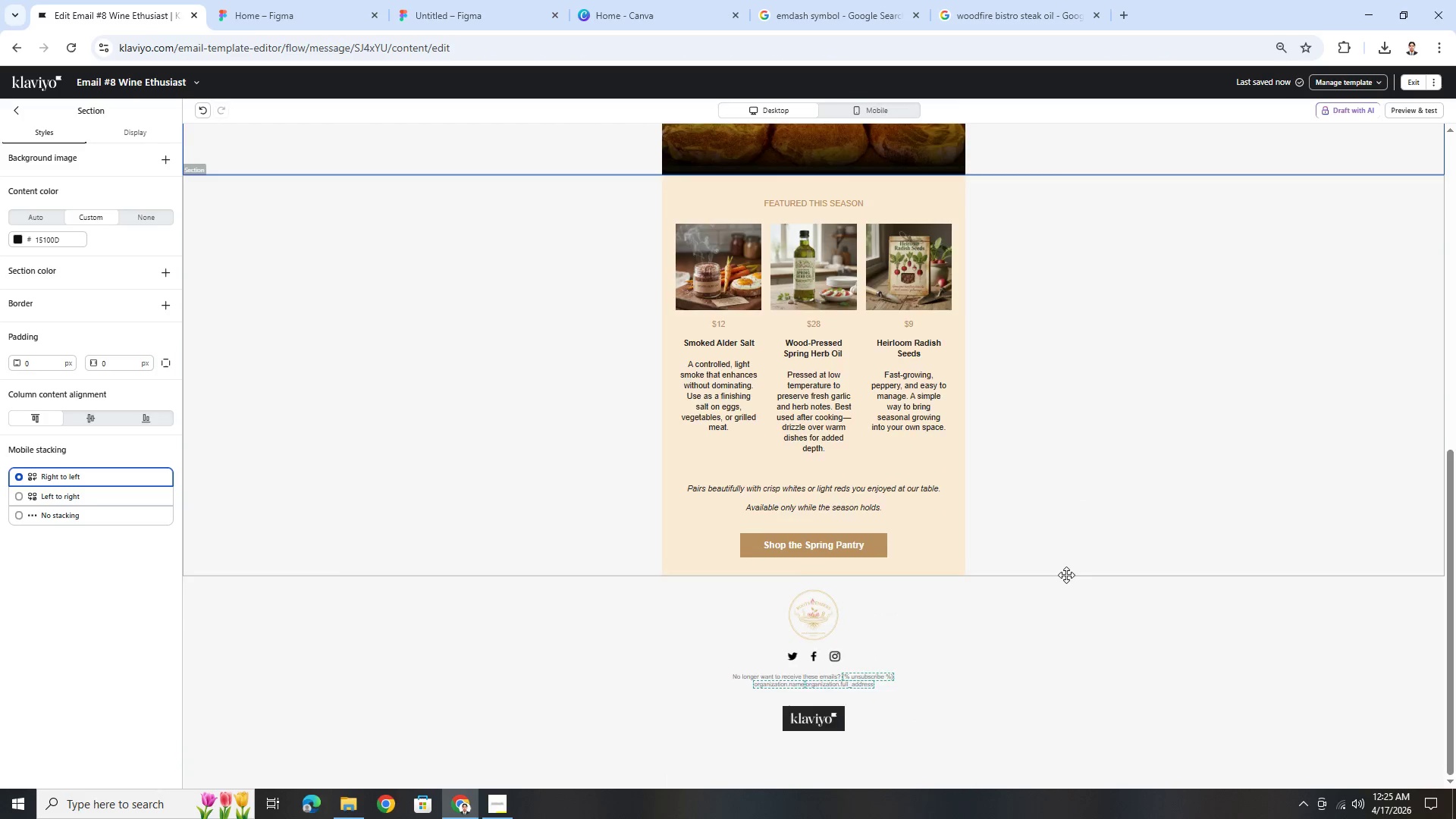 
scroll: coordinate [1068, 577], scroll_direction: up, amount: 14.0
 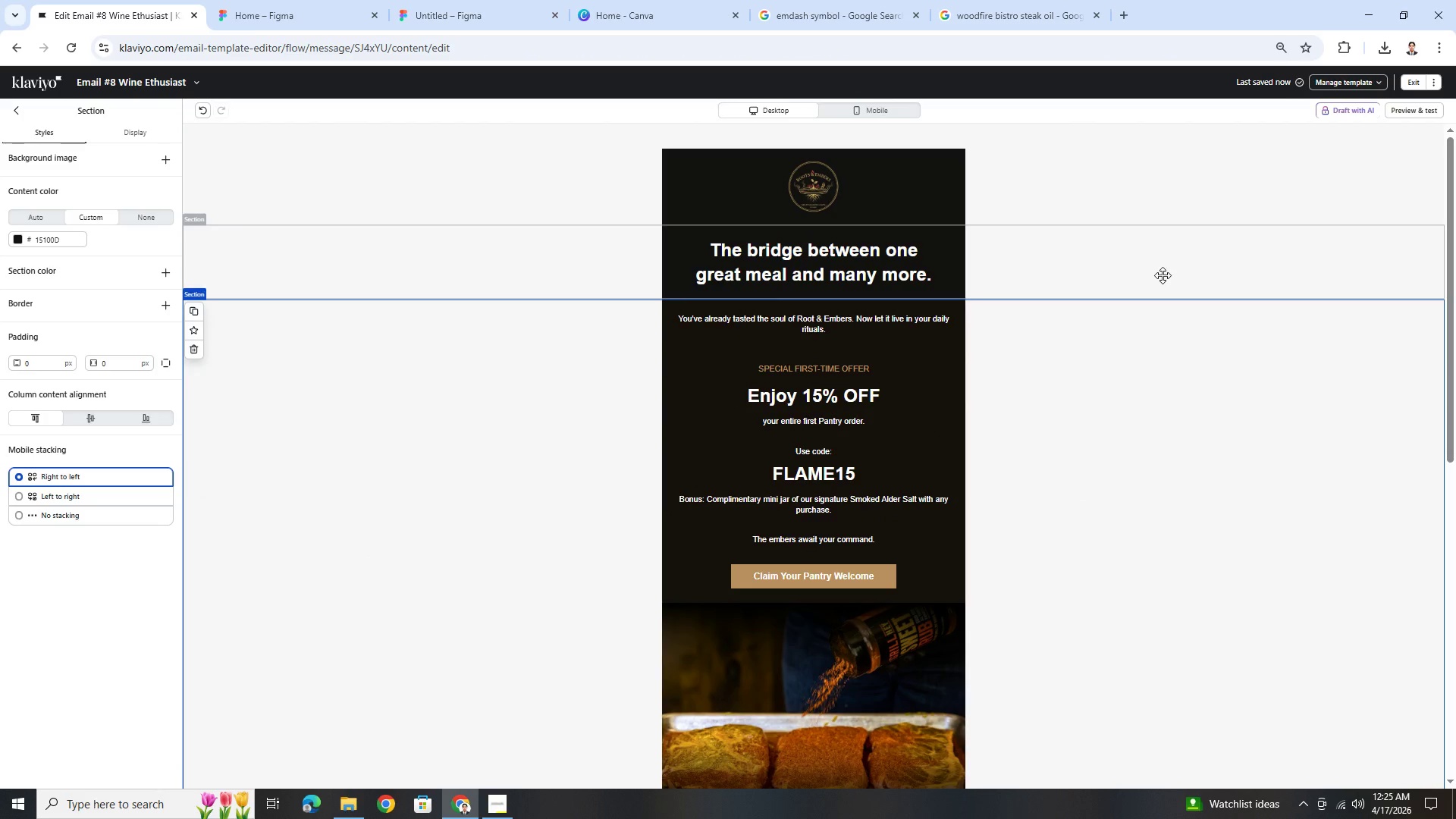 
wait(6.89)
 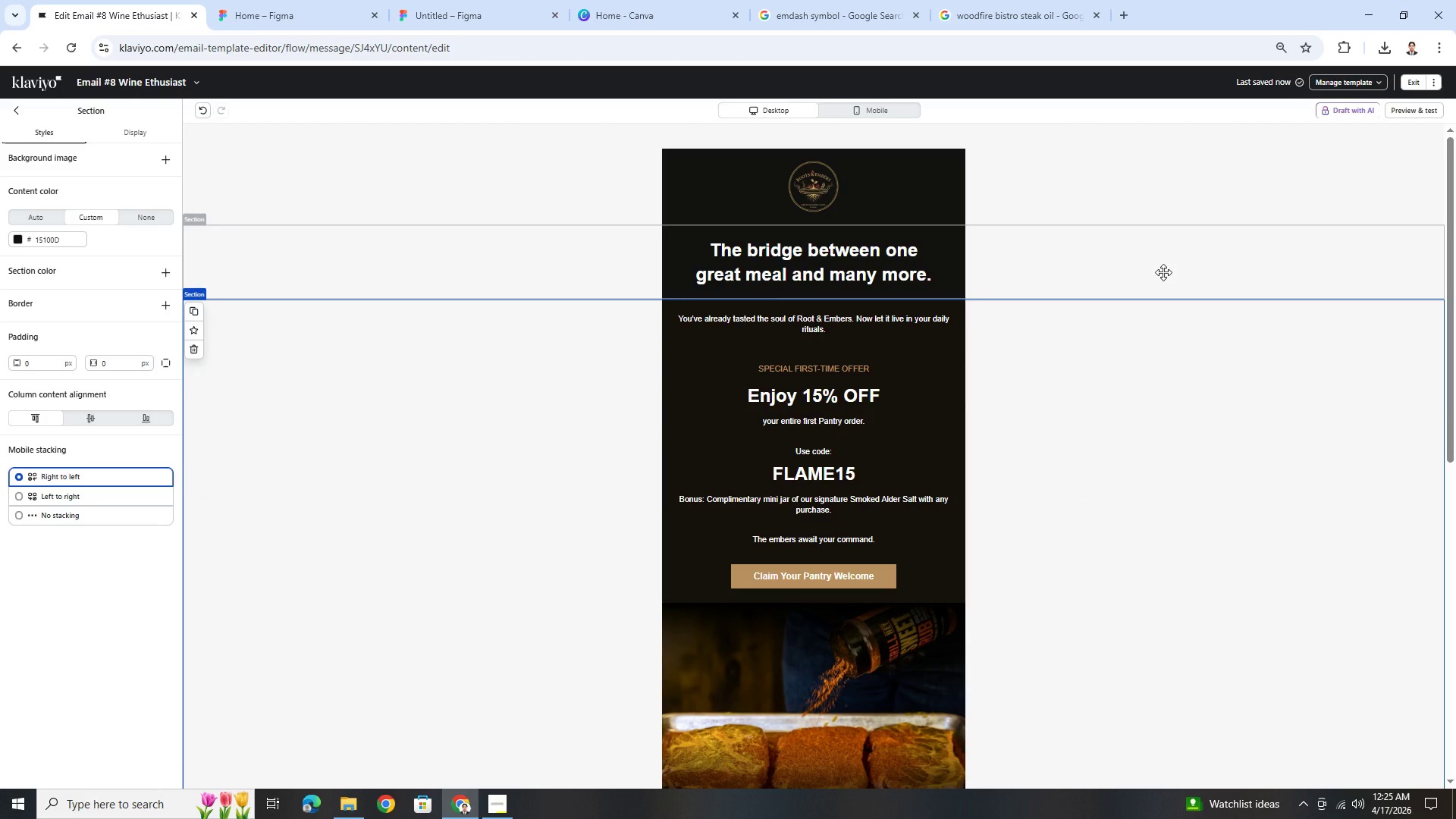 
scroll: coordinate [1175, 394], scroll_direction: down, amount: 1.0
 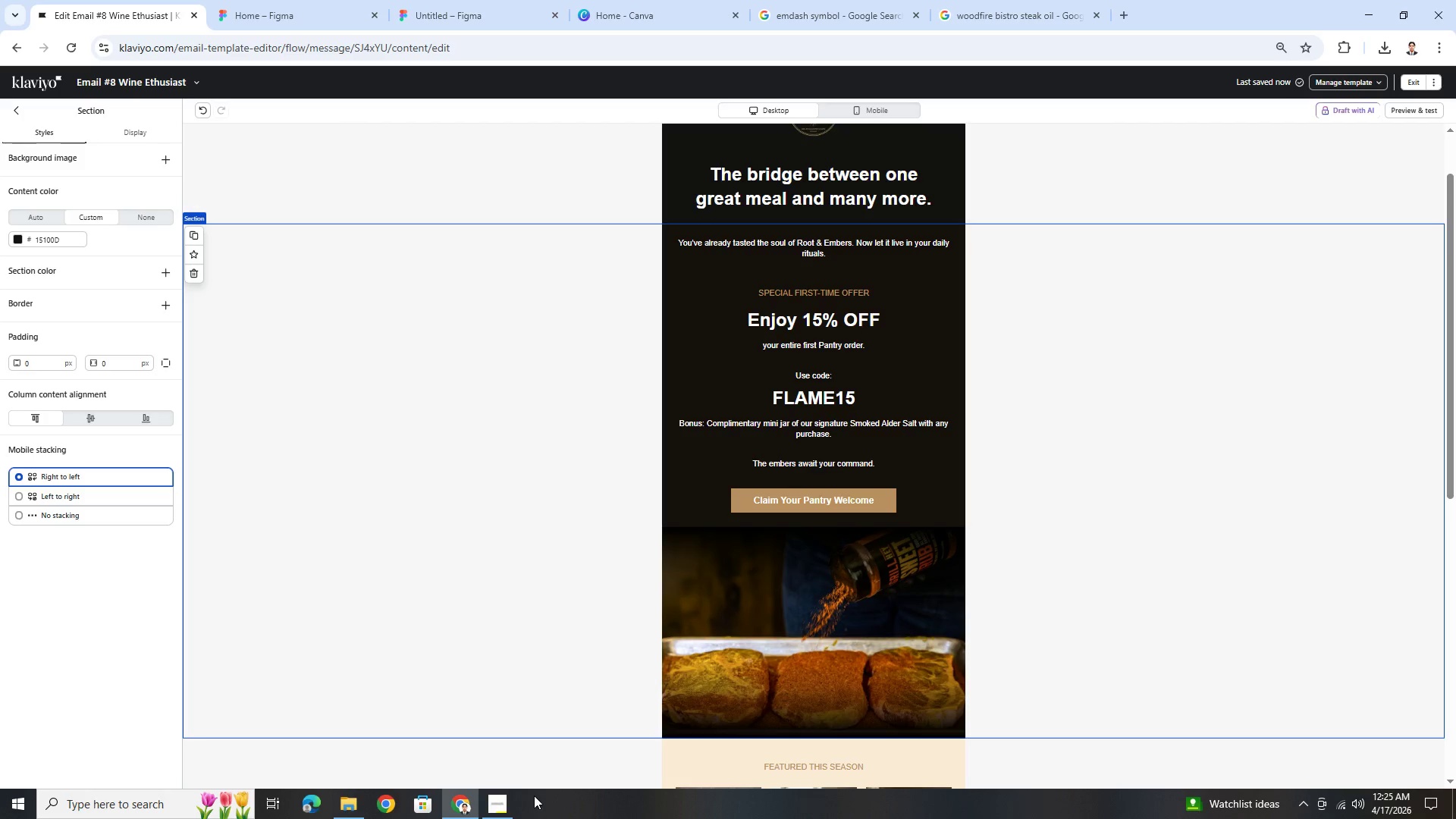 
wait(13.19)
 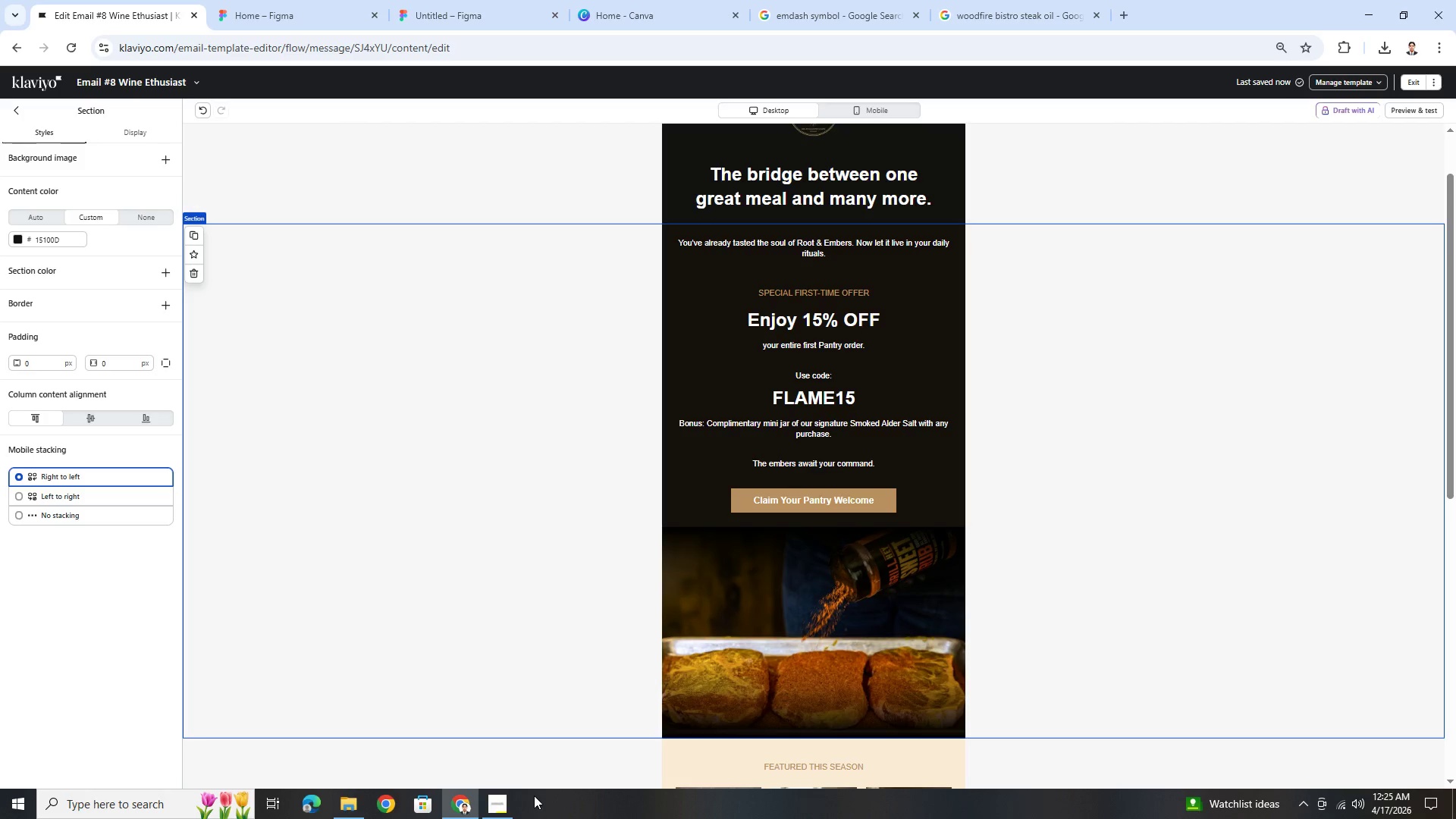 
left_click([501, 806])